 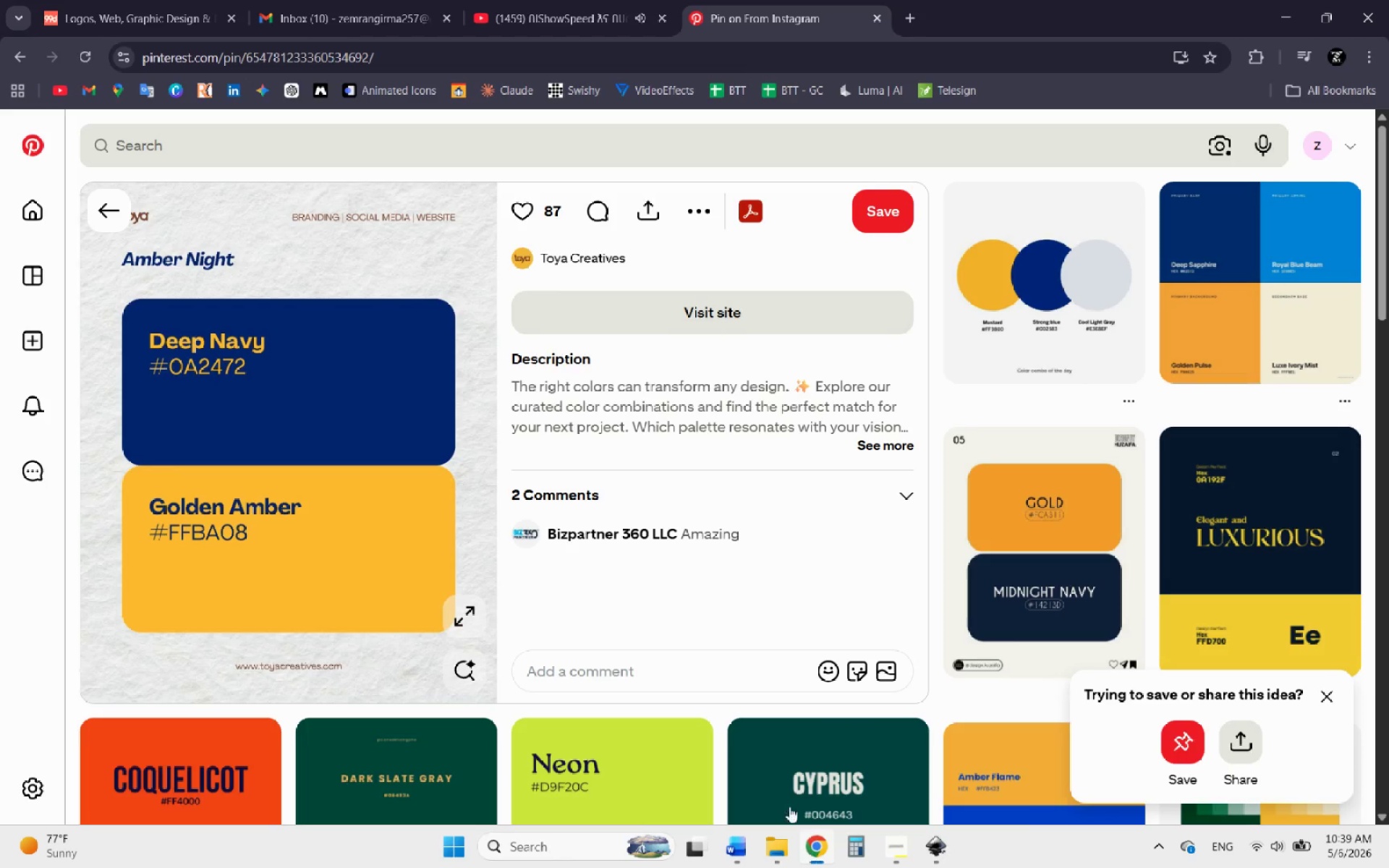 
left_click([189, 150])
 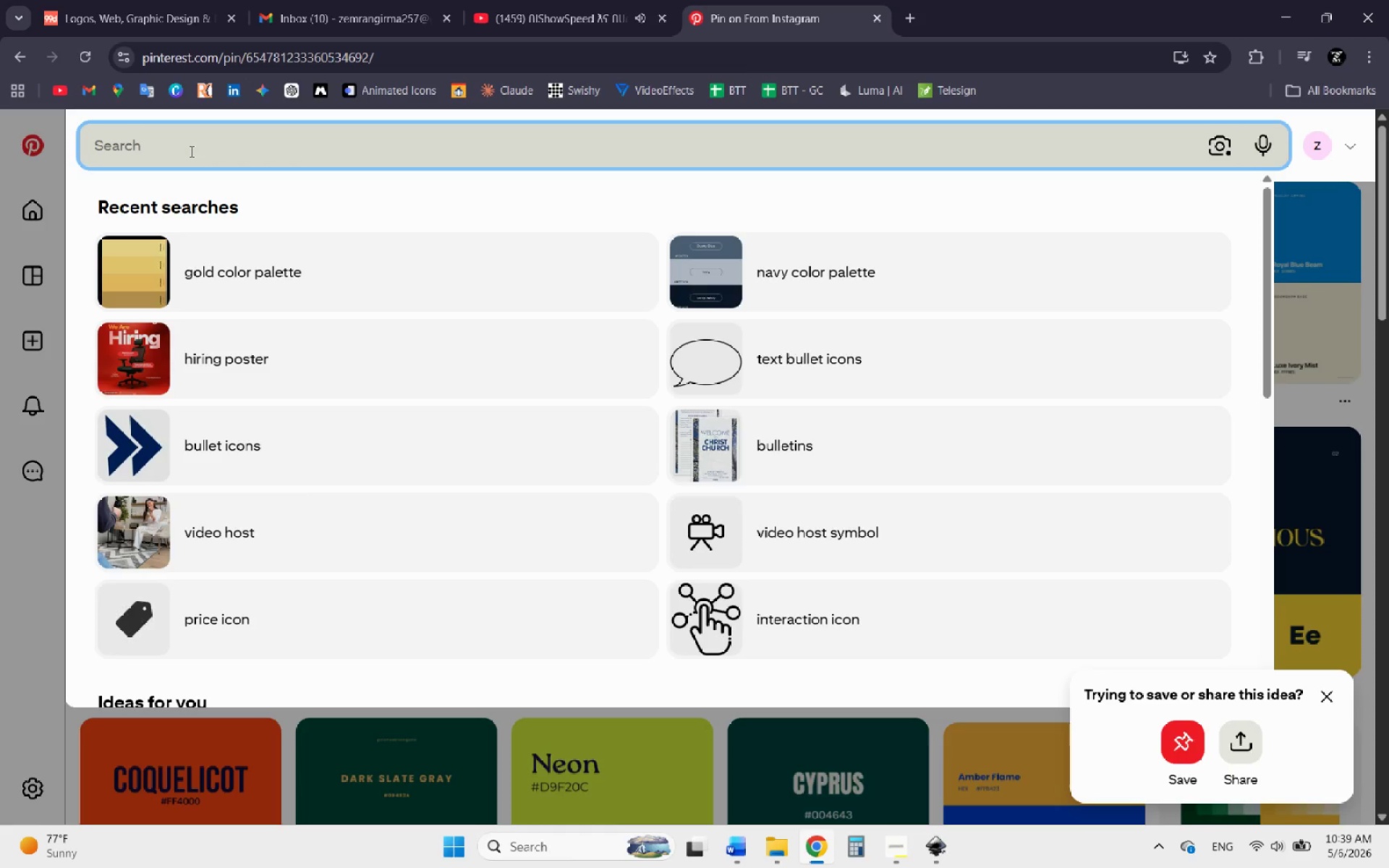 
key(Control+ControlLeft)
 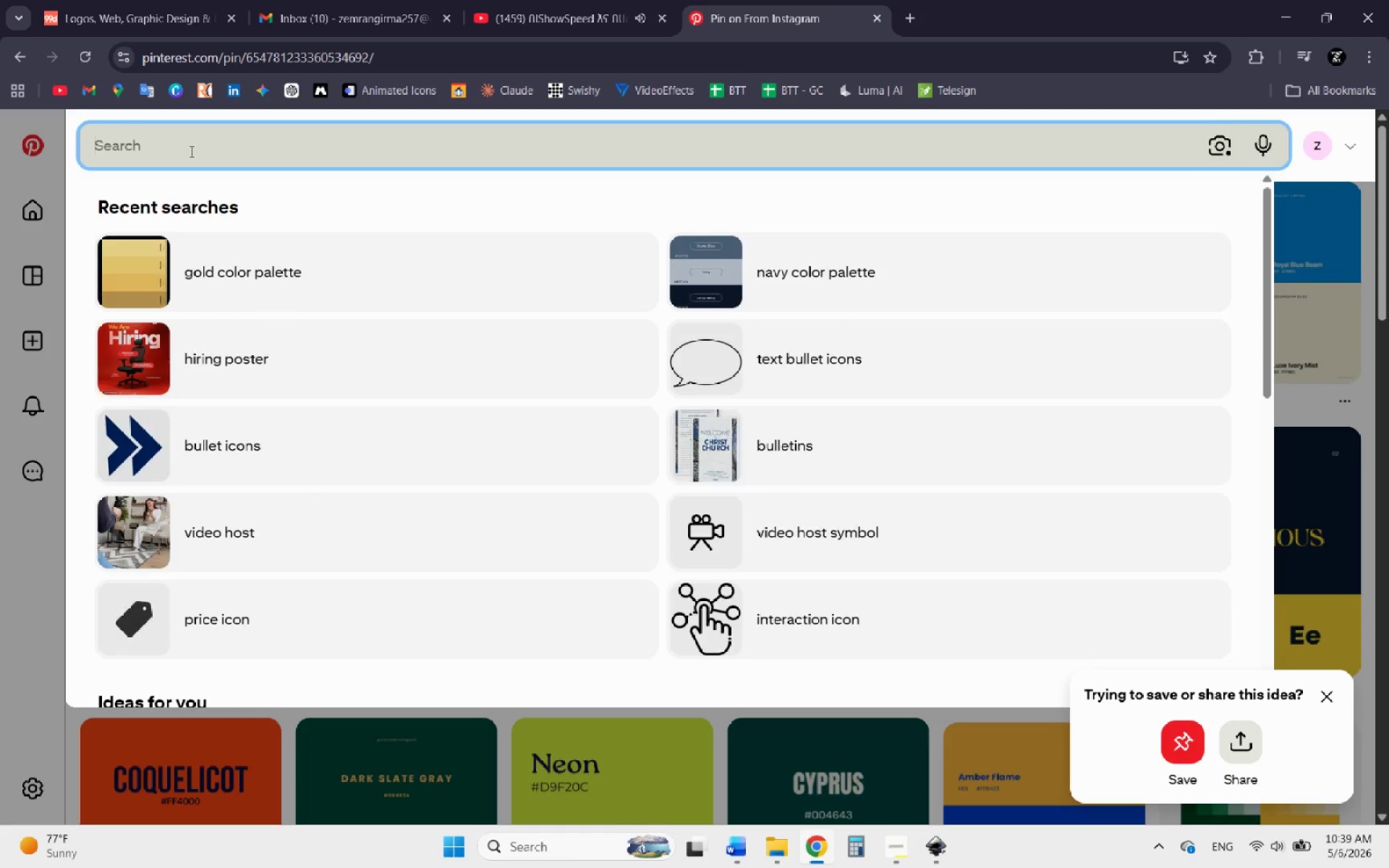 
key(Control+V)
 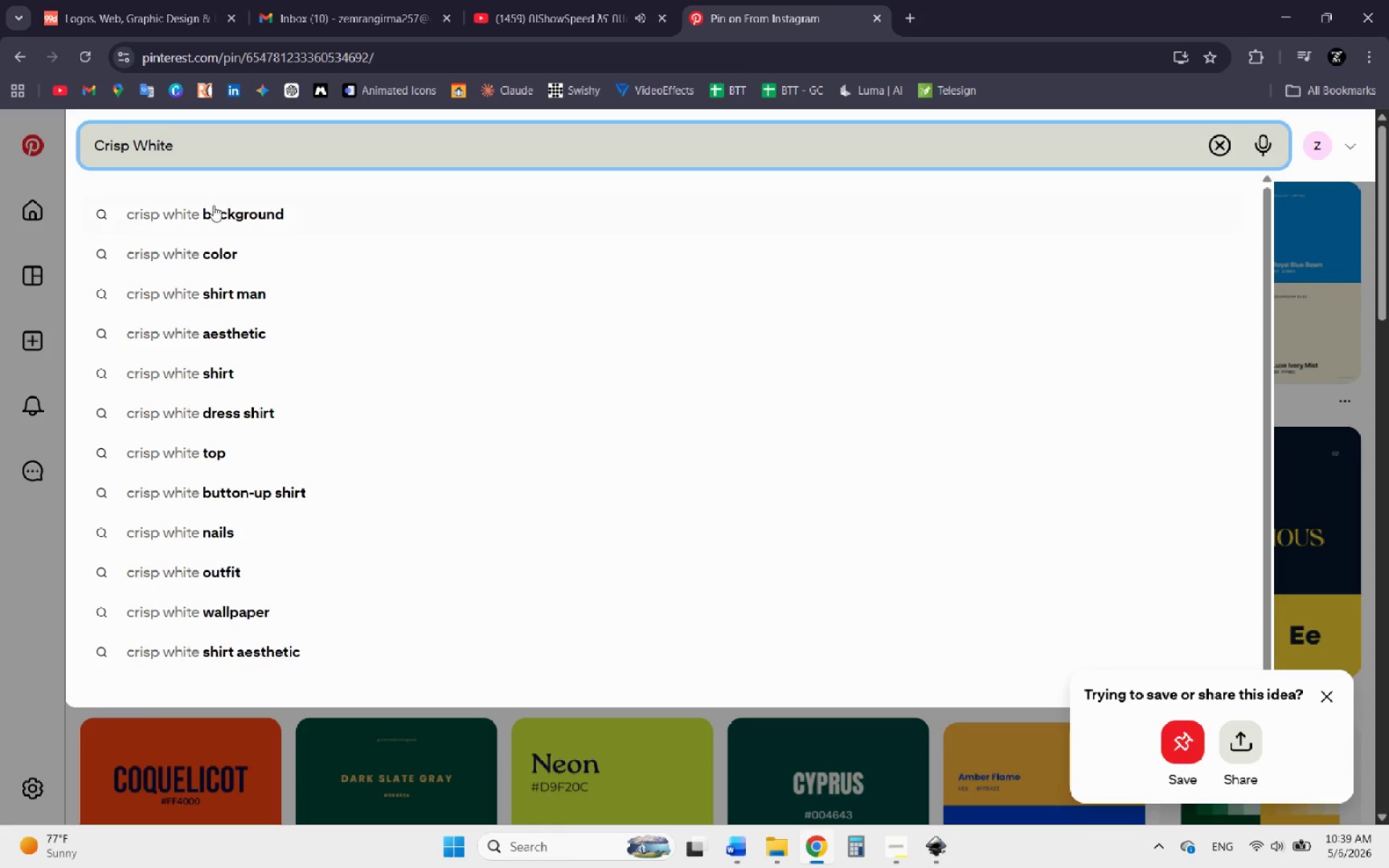 
left_click([217, 252])
 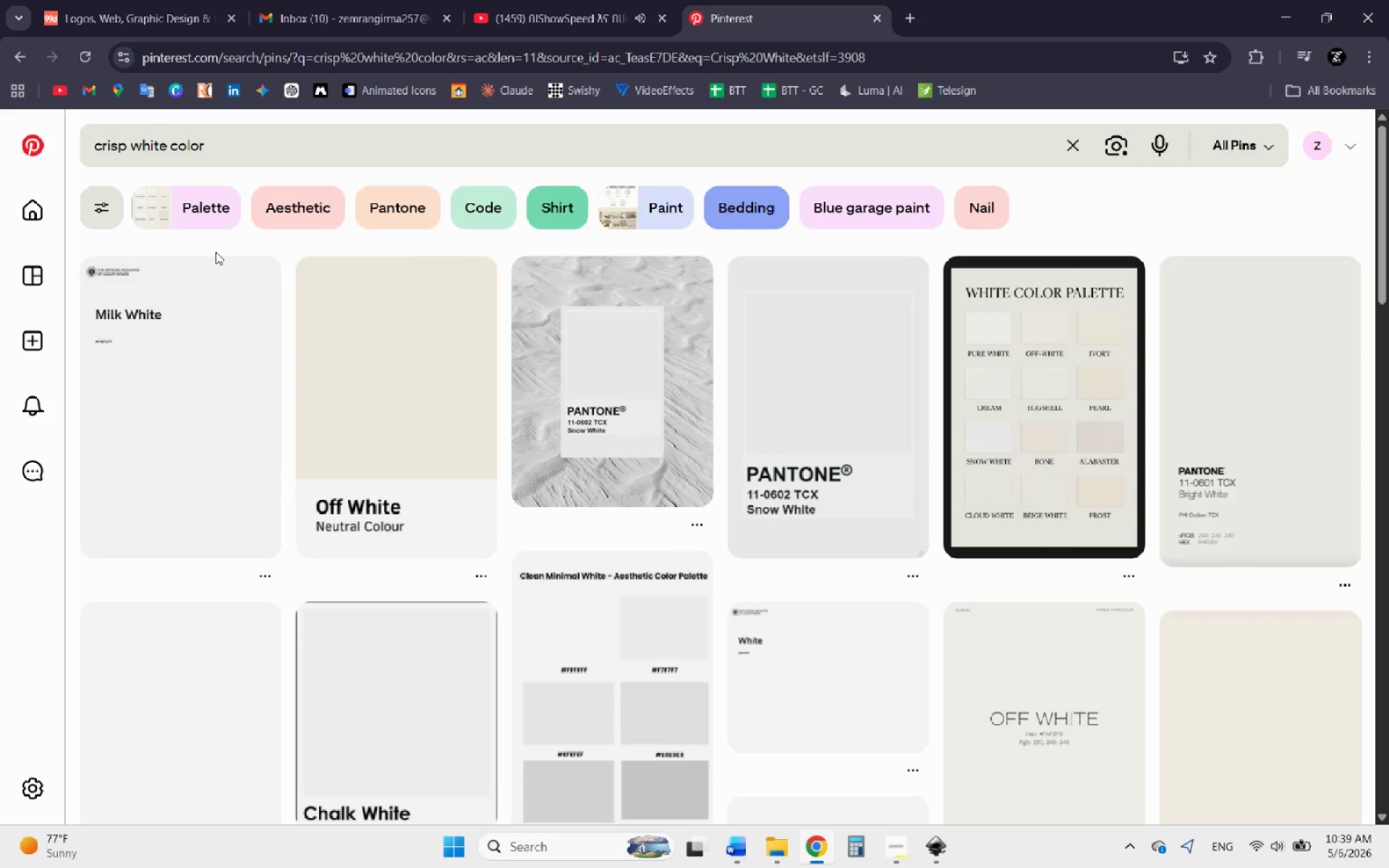 
wait(9.56)
 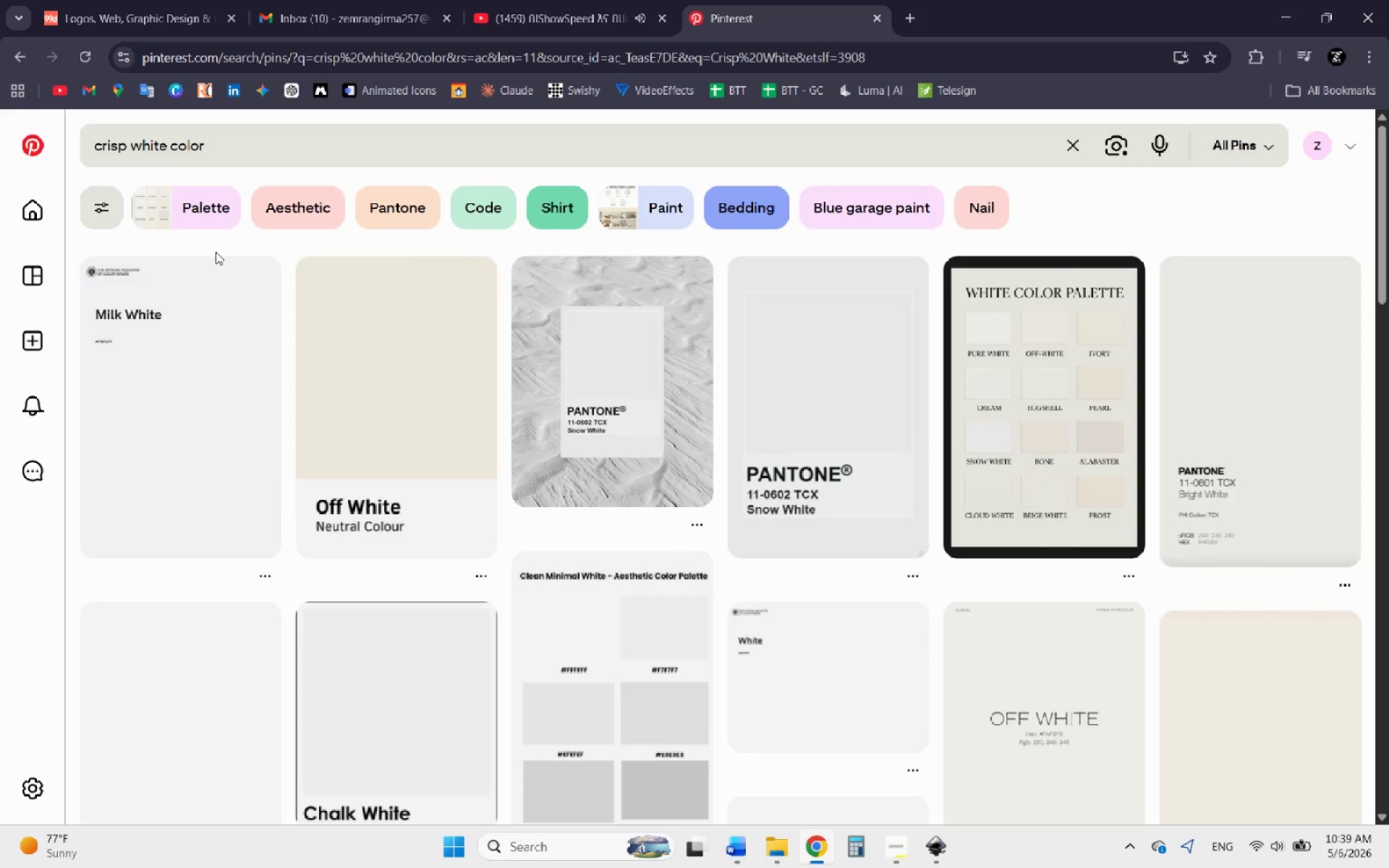 
scroll: coordinate [365, 351], scroll_direction: down, amount: 1.0
 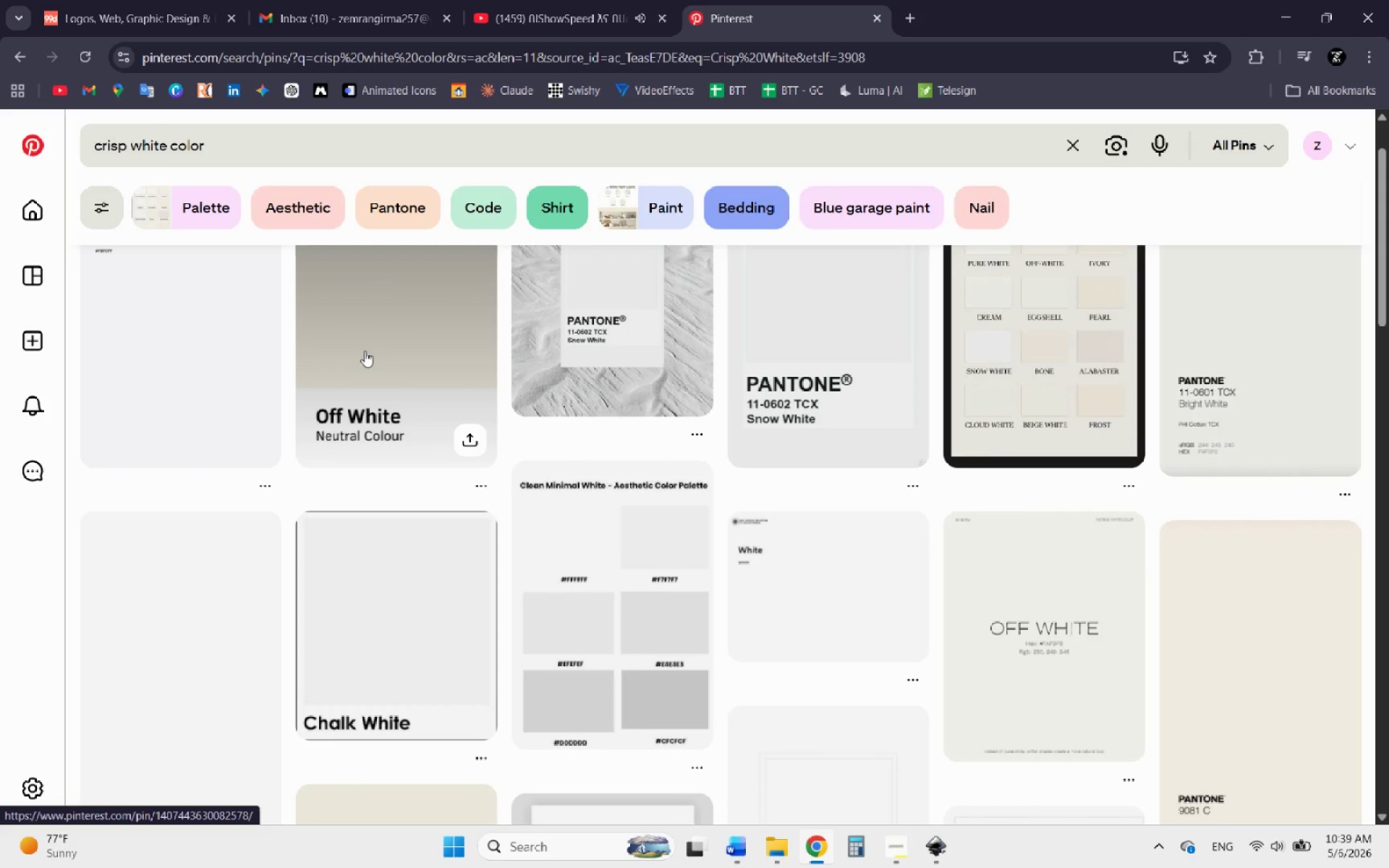 
scroll: coordinate [364, 351], scroll_direction: up, amount: 2.0
 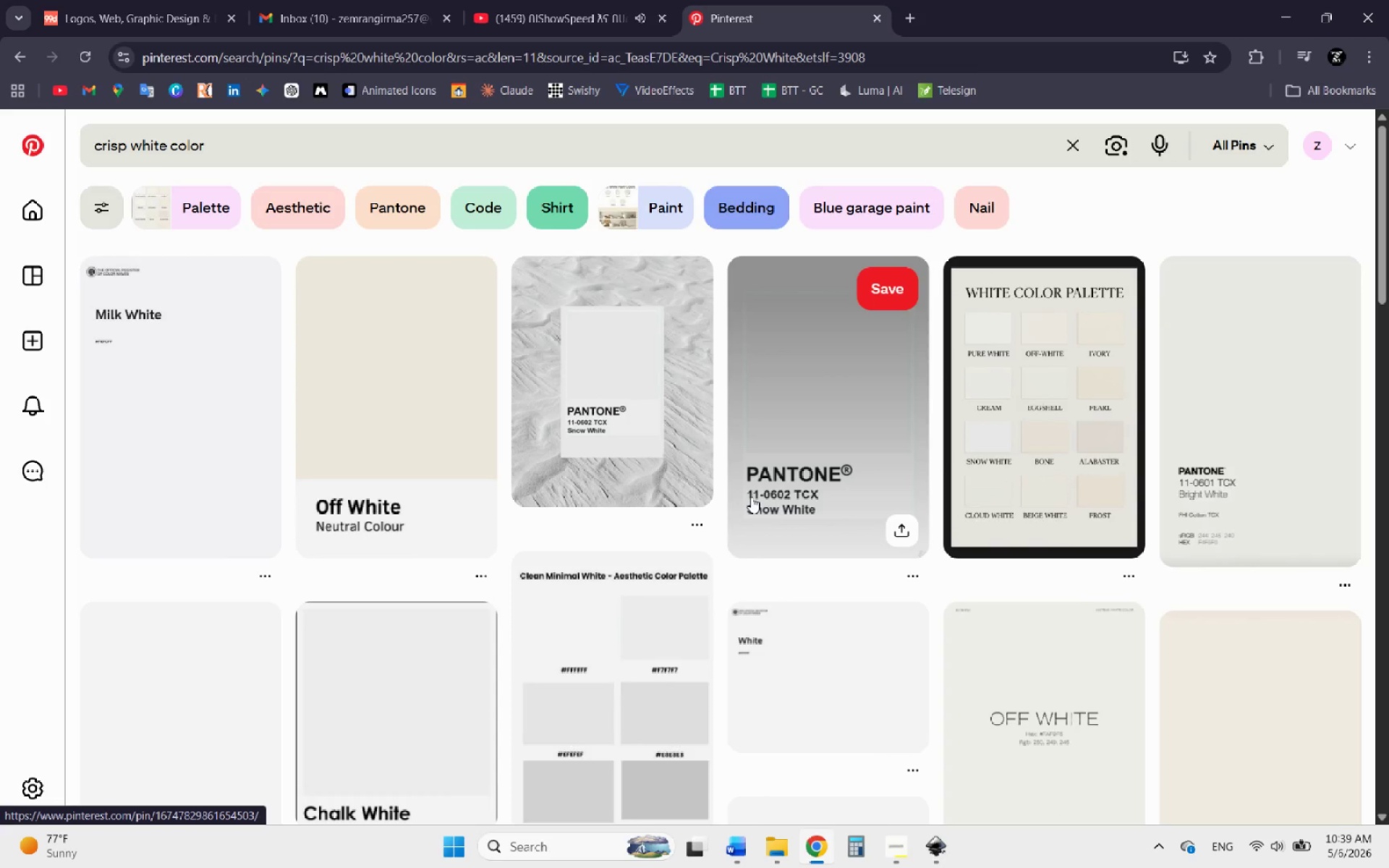 
wait(6.38)
 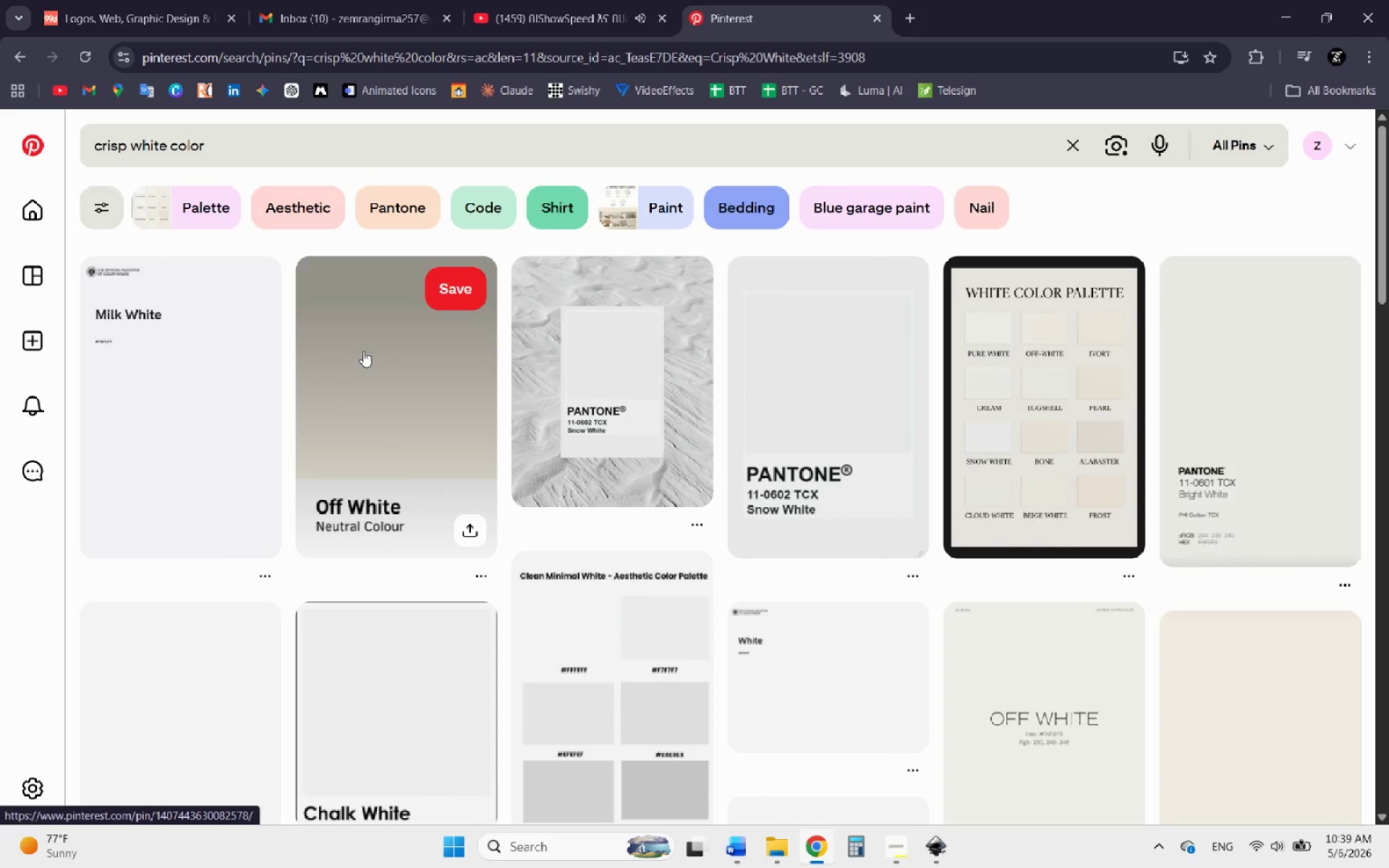 
scroll: coordinate [1108, 240], scroll_direction: down, amount: 9.0
 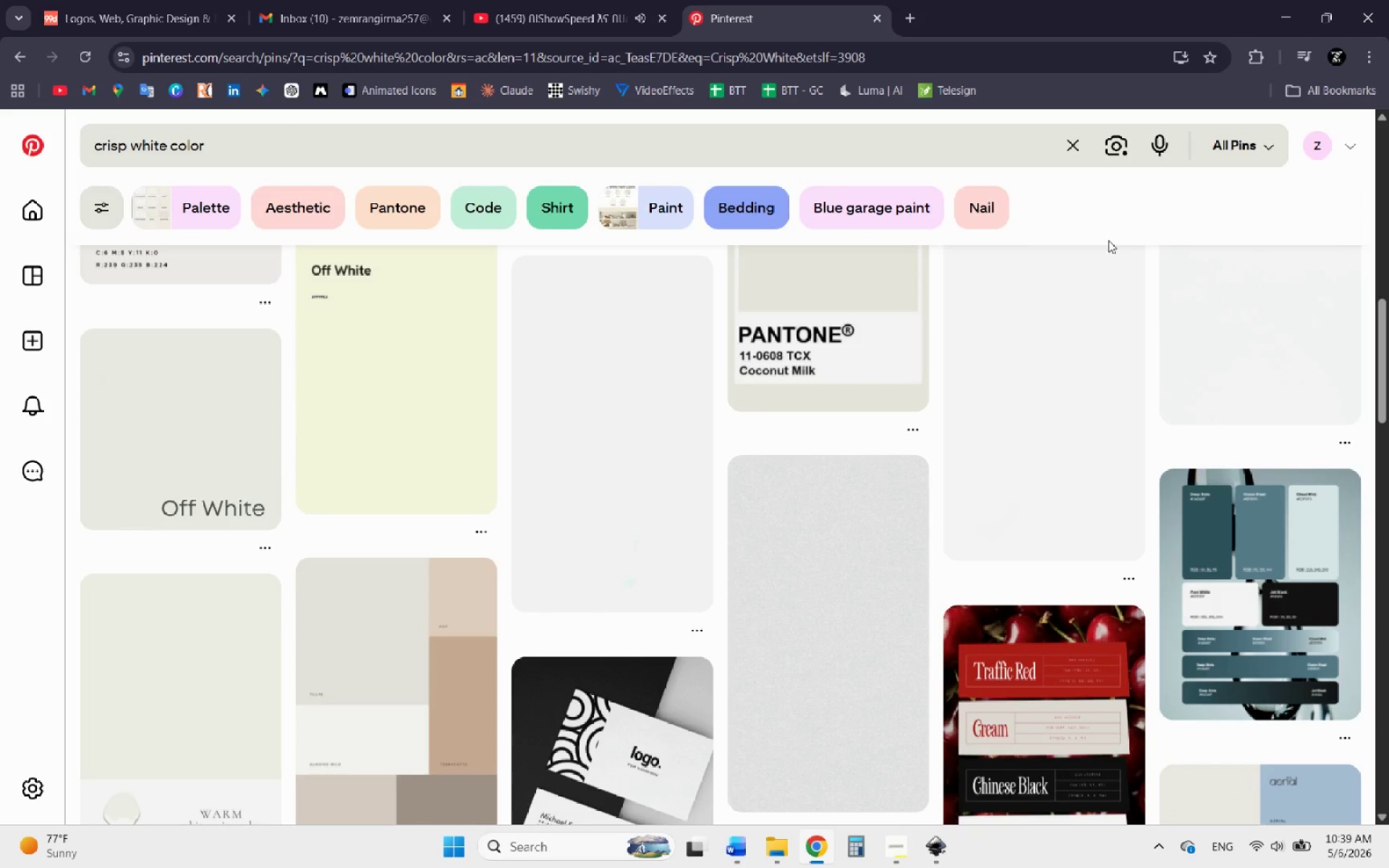 
scroll: coordinate [1108, 240], scroll_direction: none, amount: 0.0
 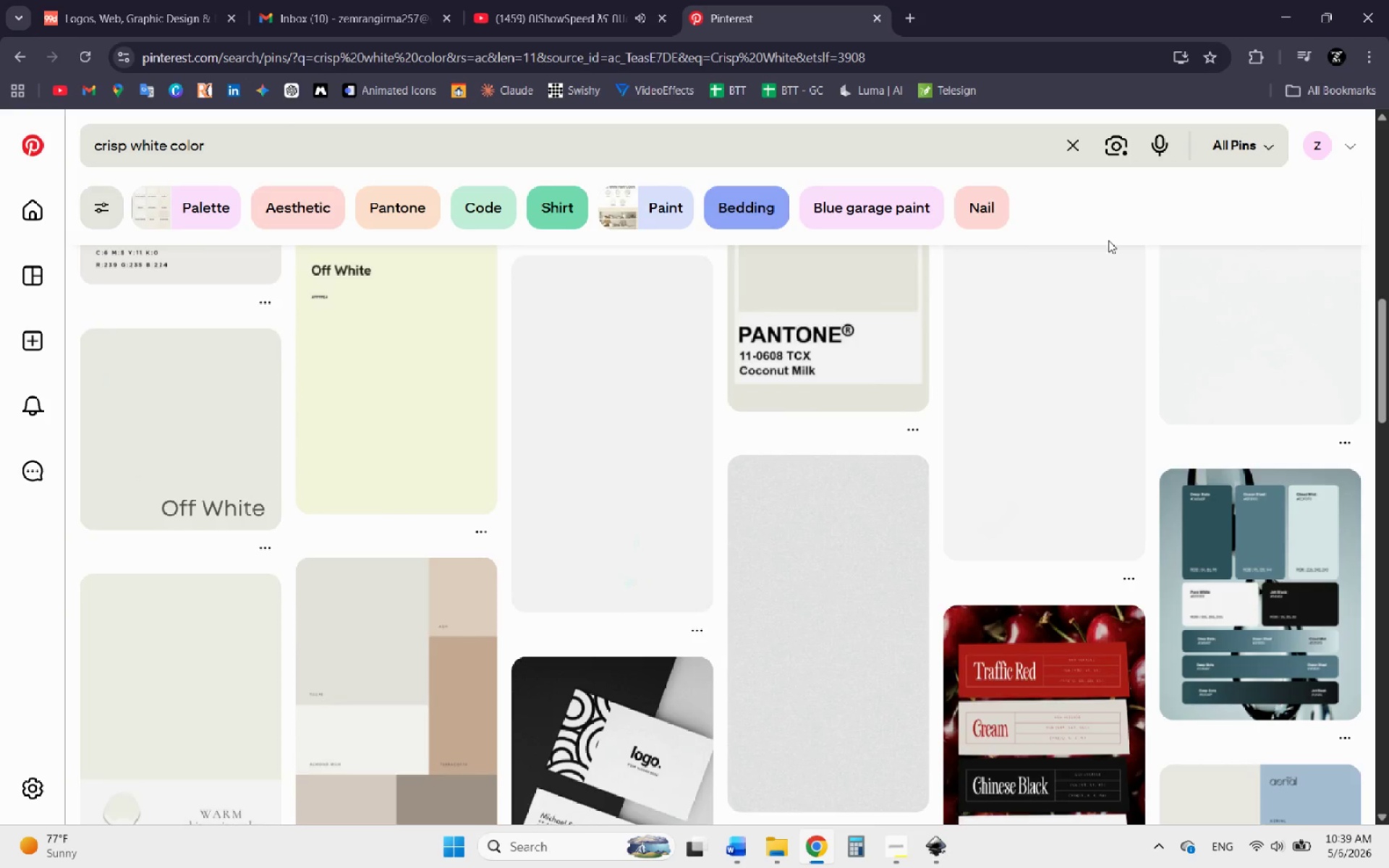 
scroll: coordinate [1108, 240], scroll_direction: down, amount: 3.0
 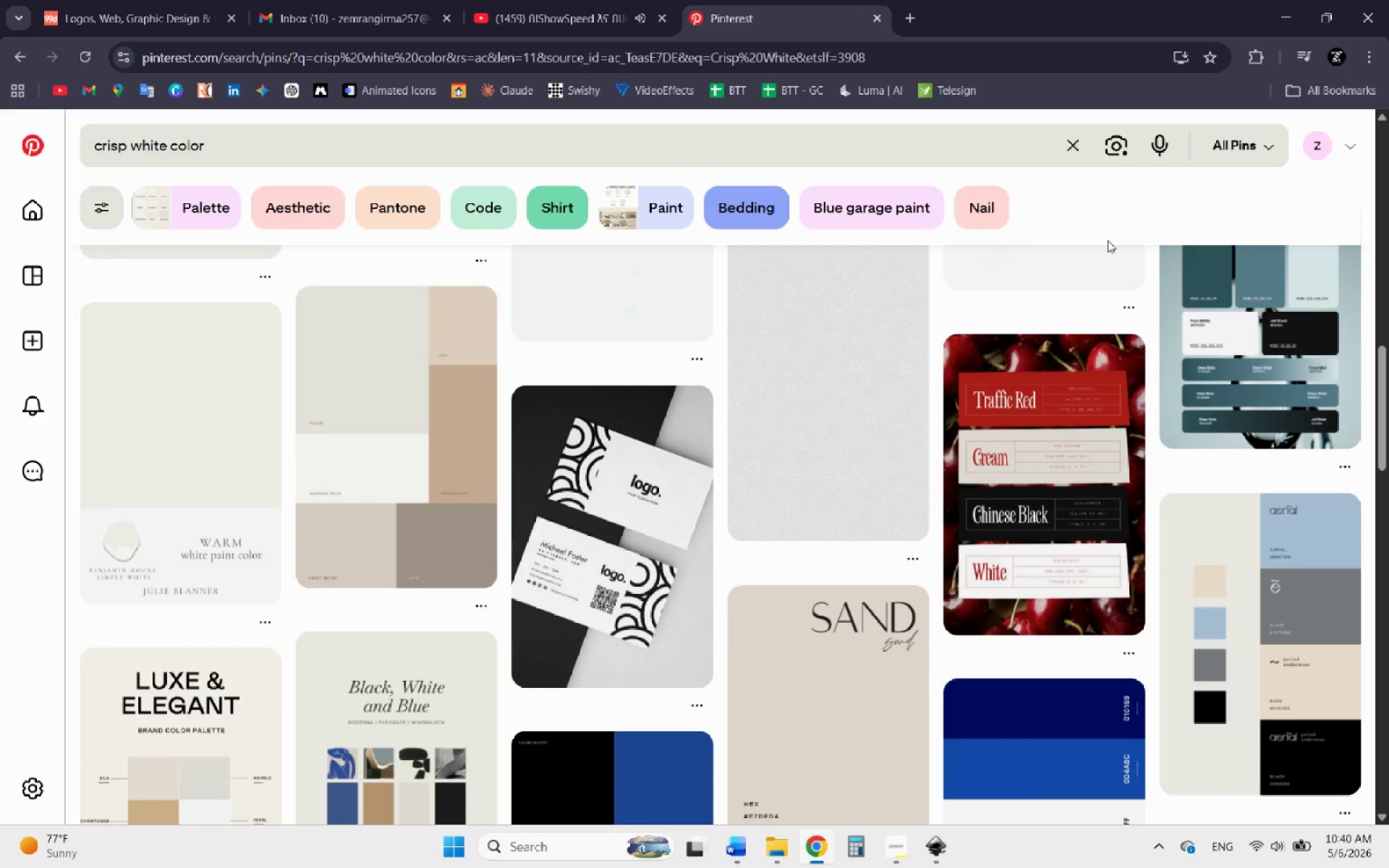 
scroll: coordinate [1108, 240], scroll_direction: up, amount: 2.0
 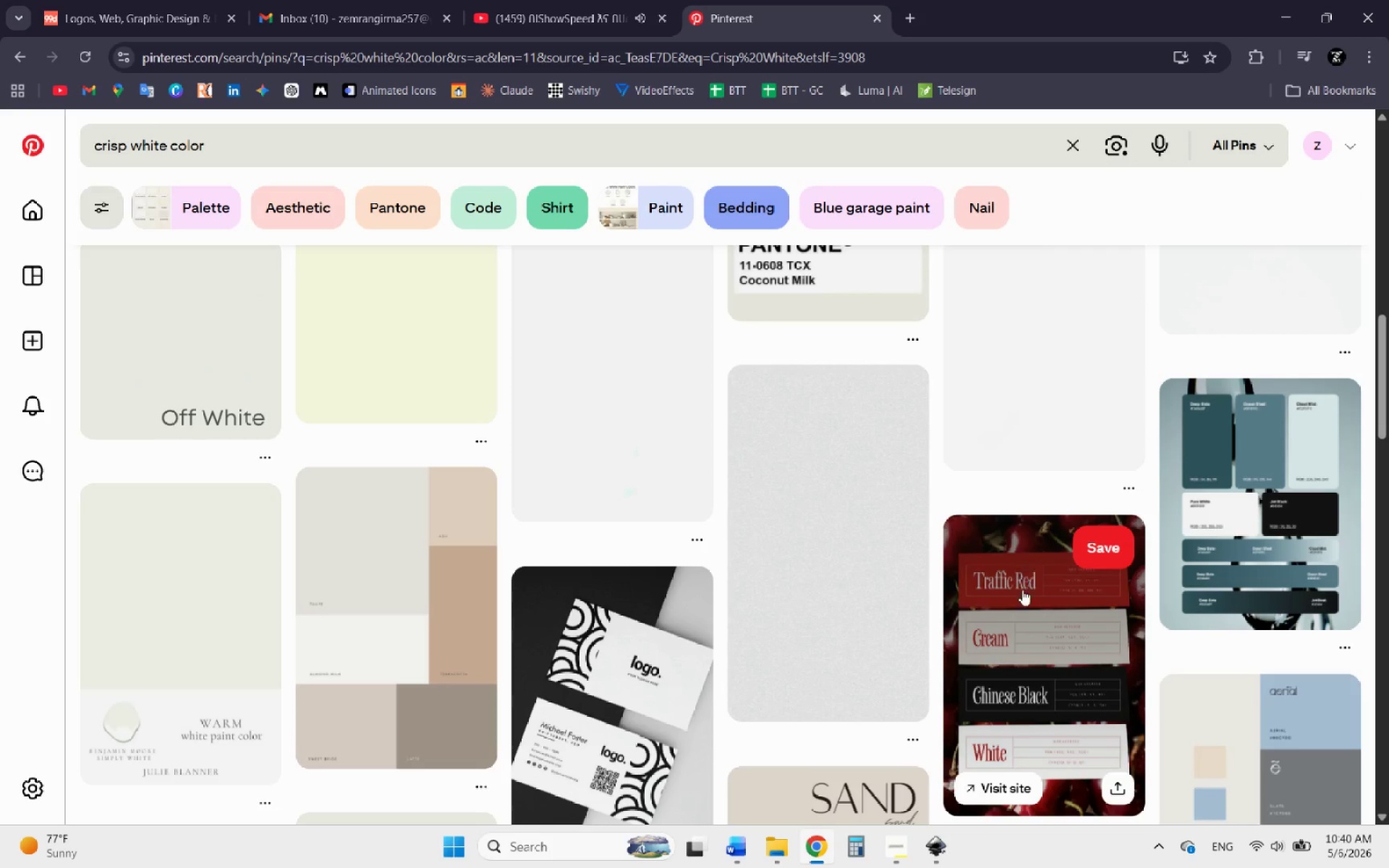 
left_click([1026, 615])
 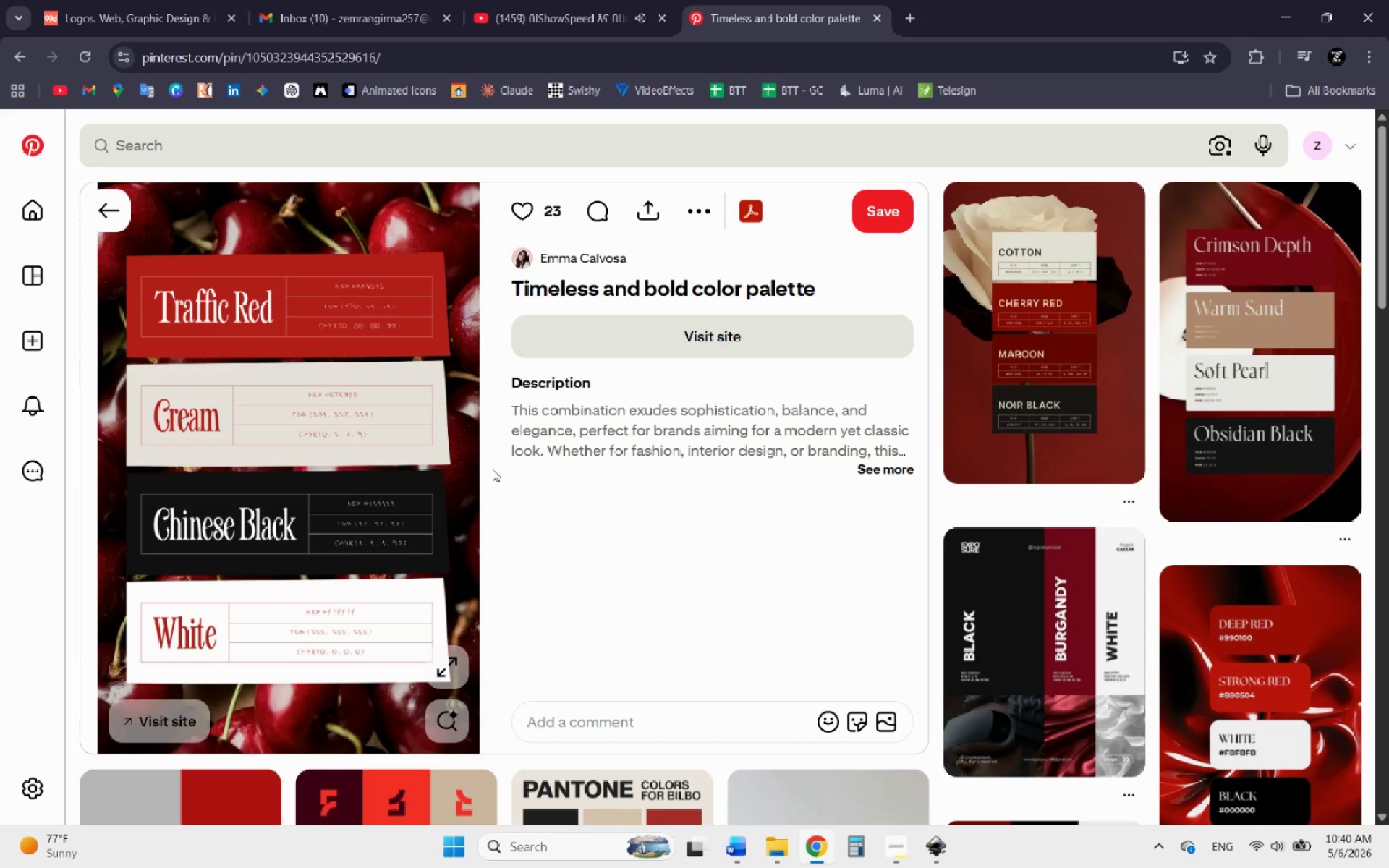 
wait(6.67)
 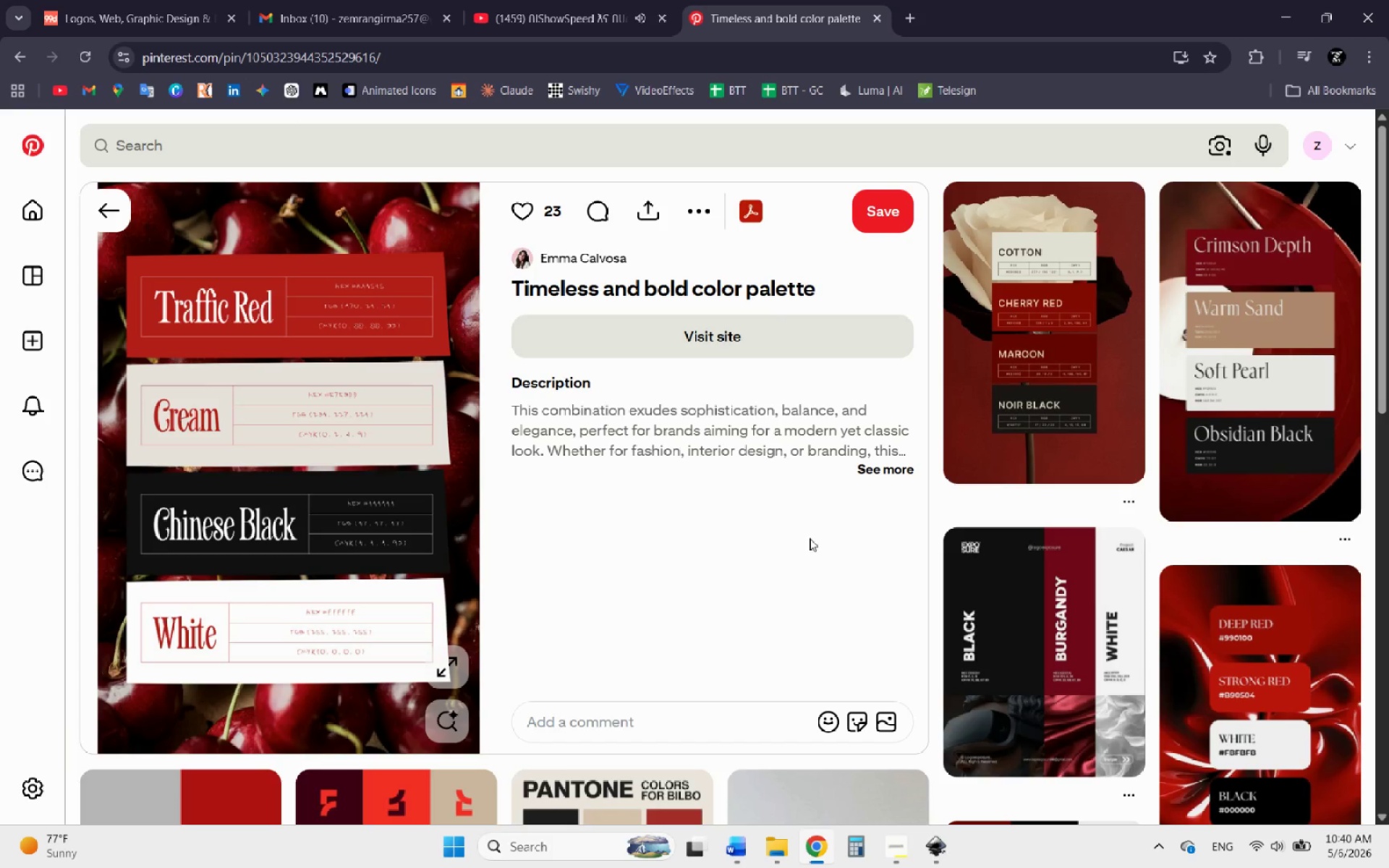 
right_click([273, 406])
 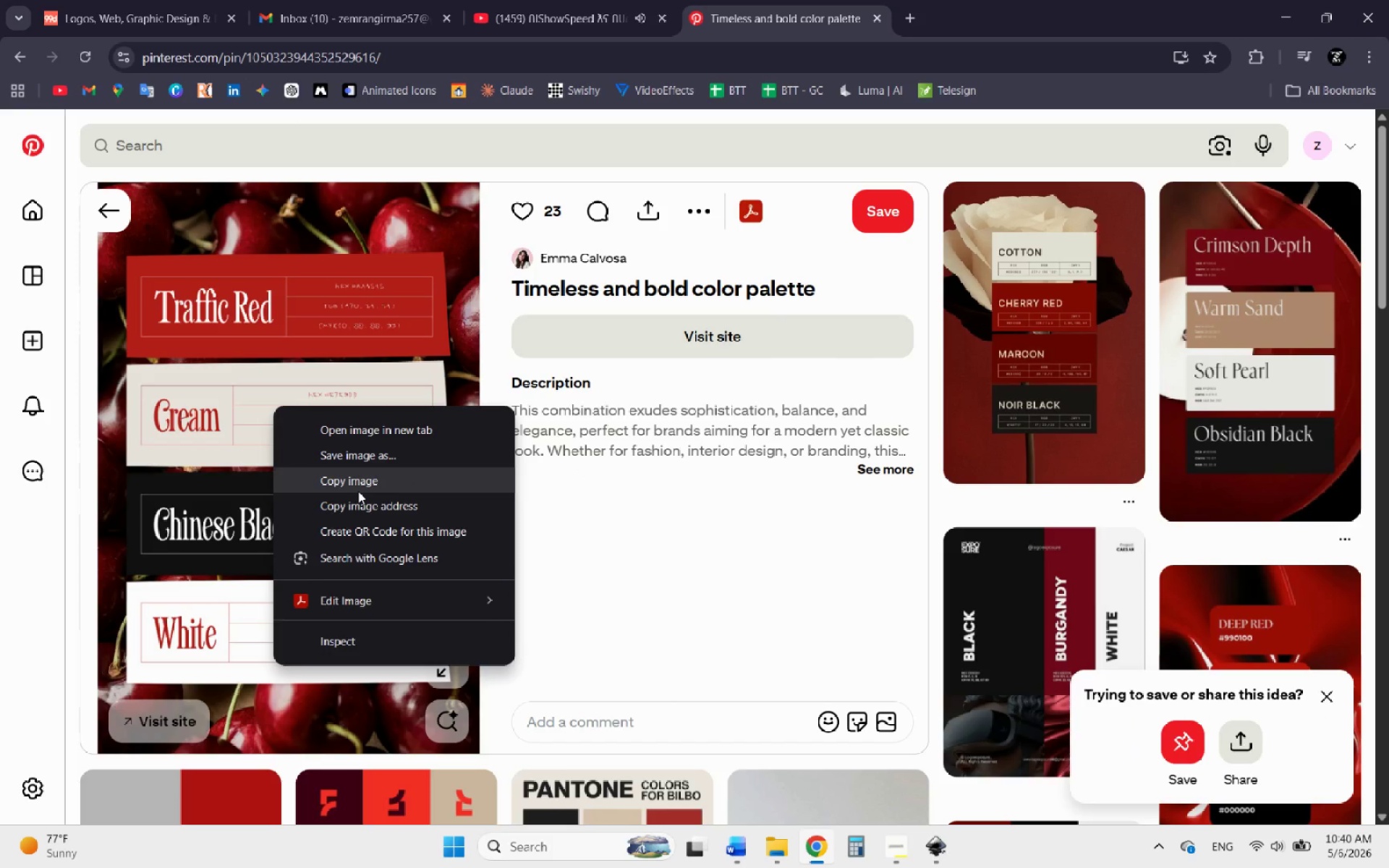 
left_click([362, 481])
 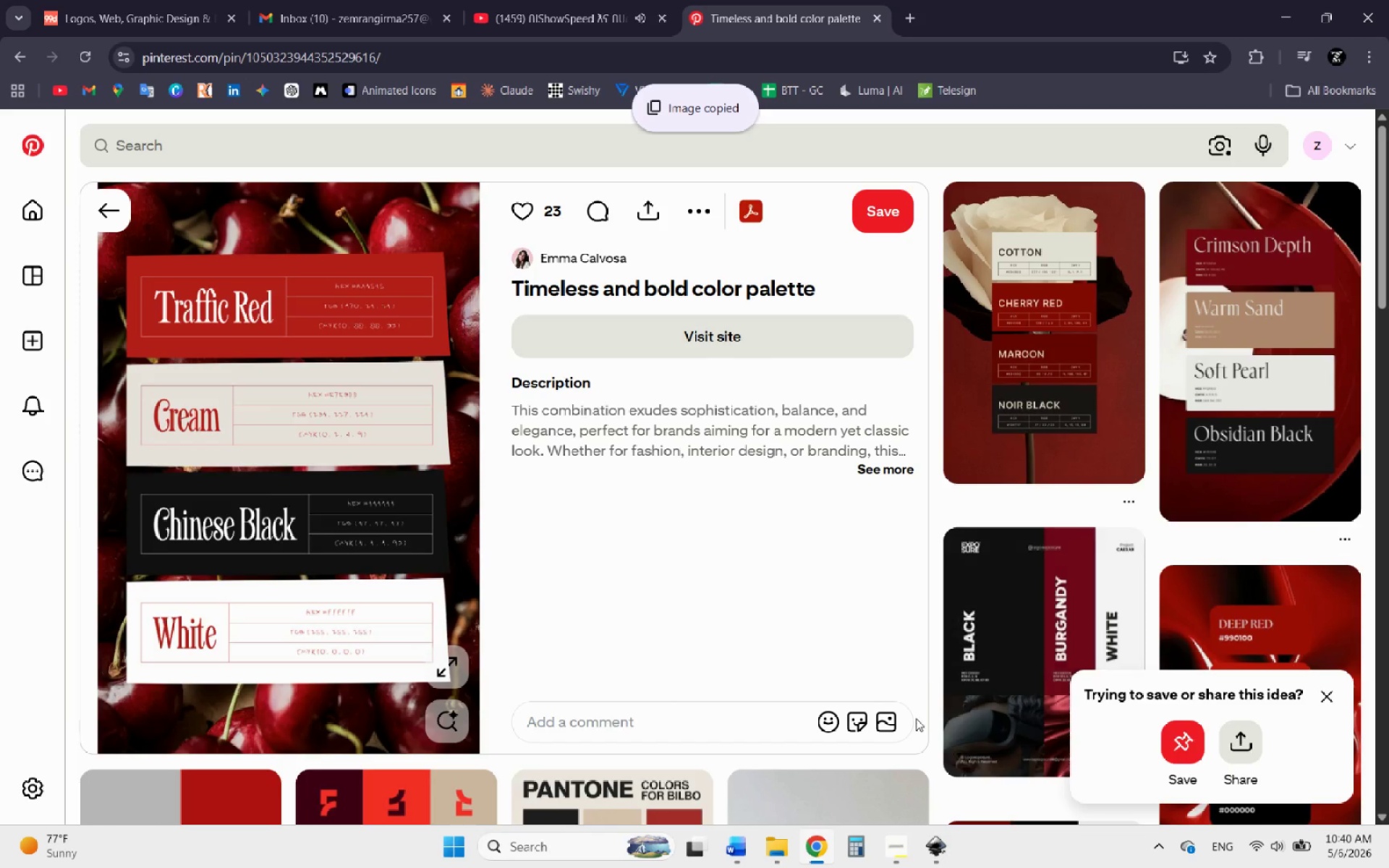 
left_click([928, 849])
 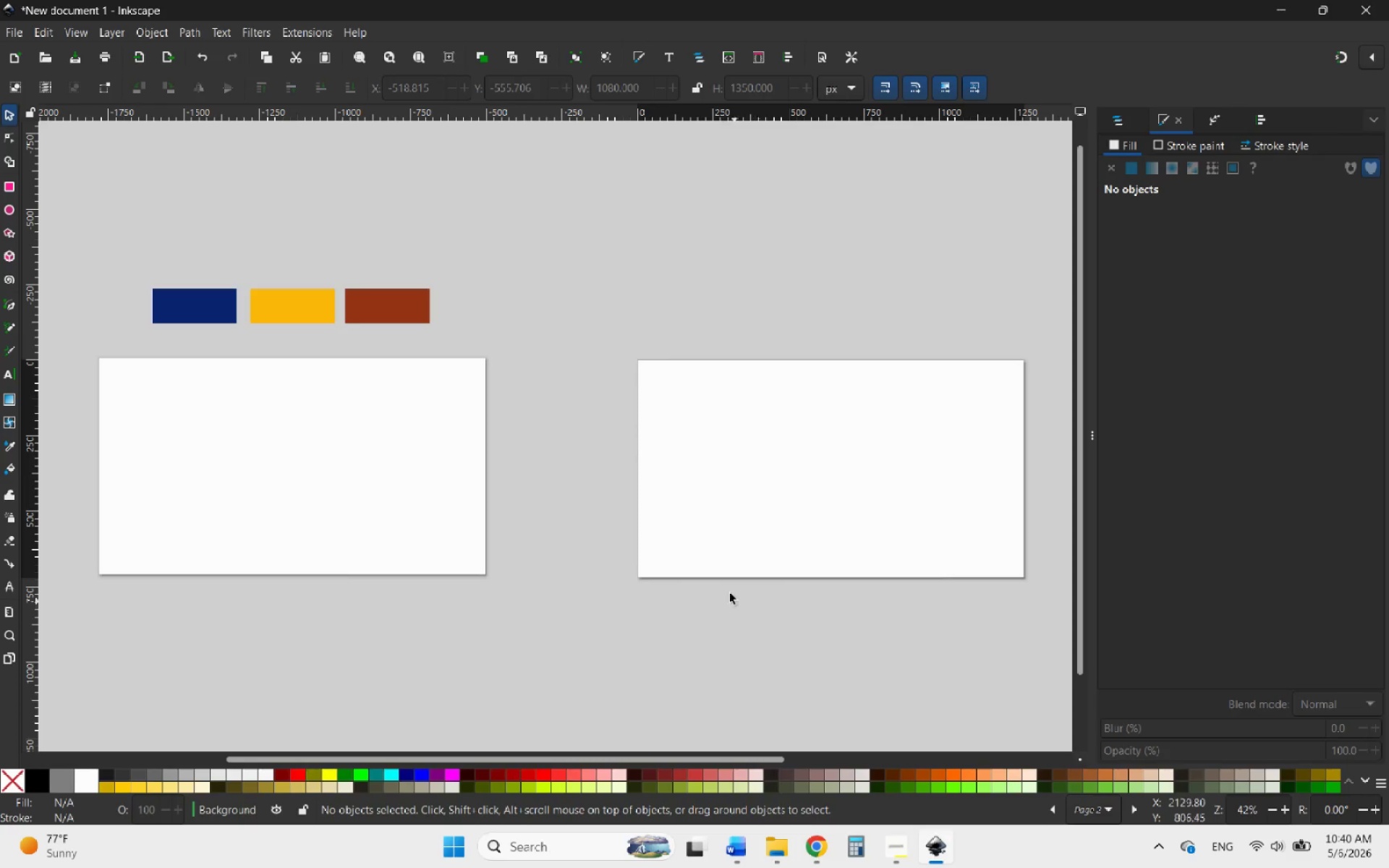 
left_click([730, 593])
 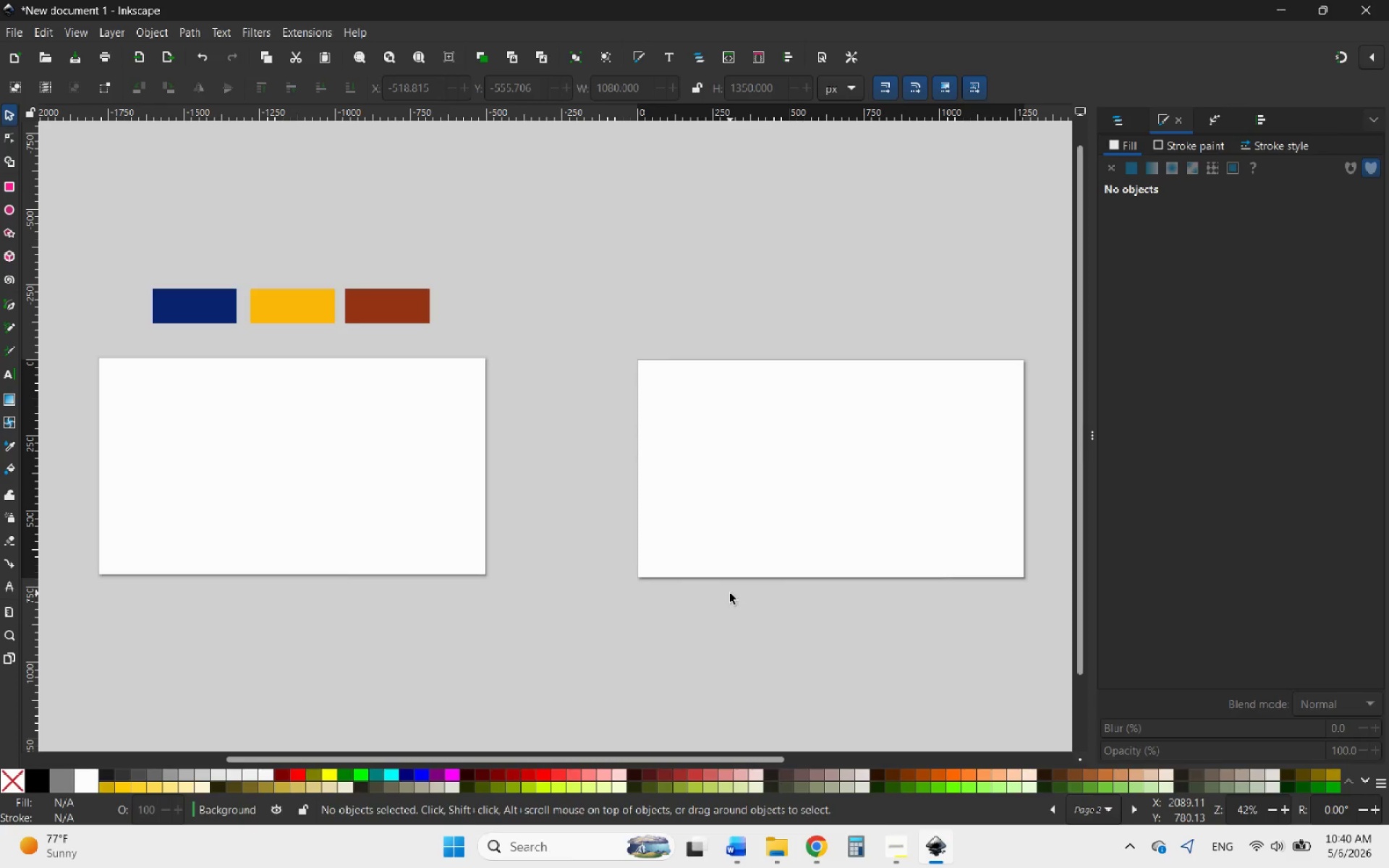 
key(Control+V)
 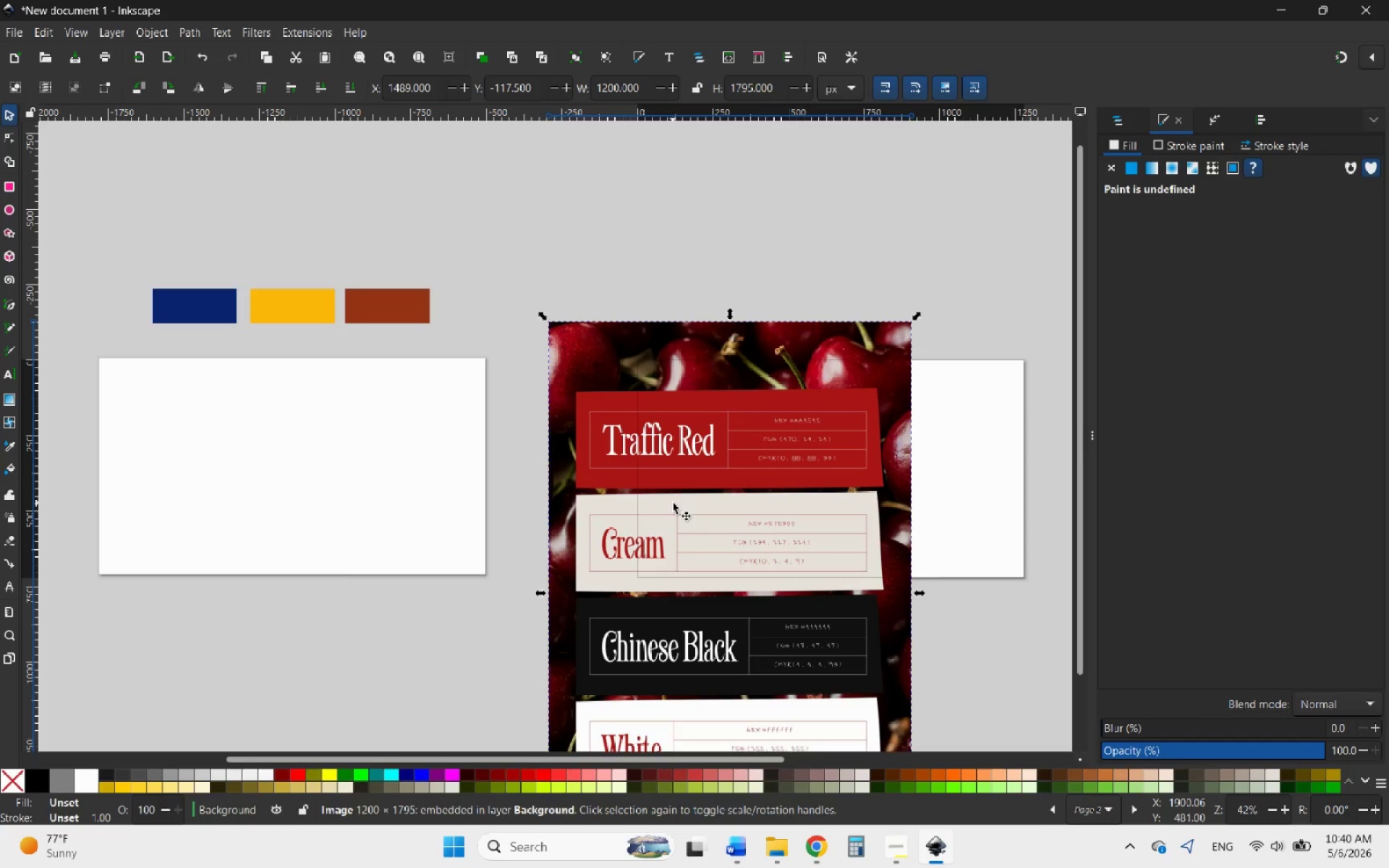 
left_click_drag(start_coordinate=[671, 490], to_coordinate=[647, 344])
 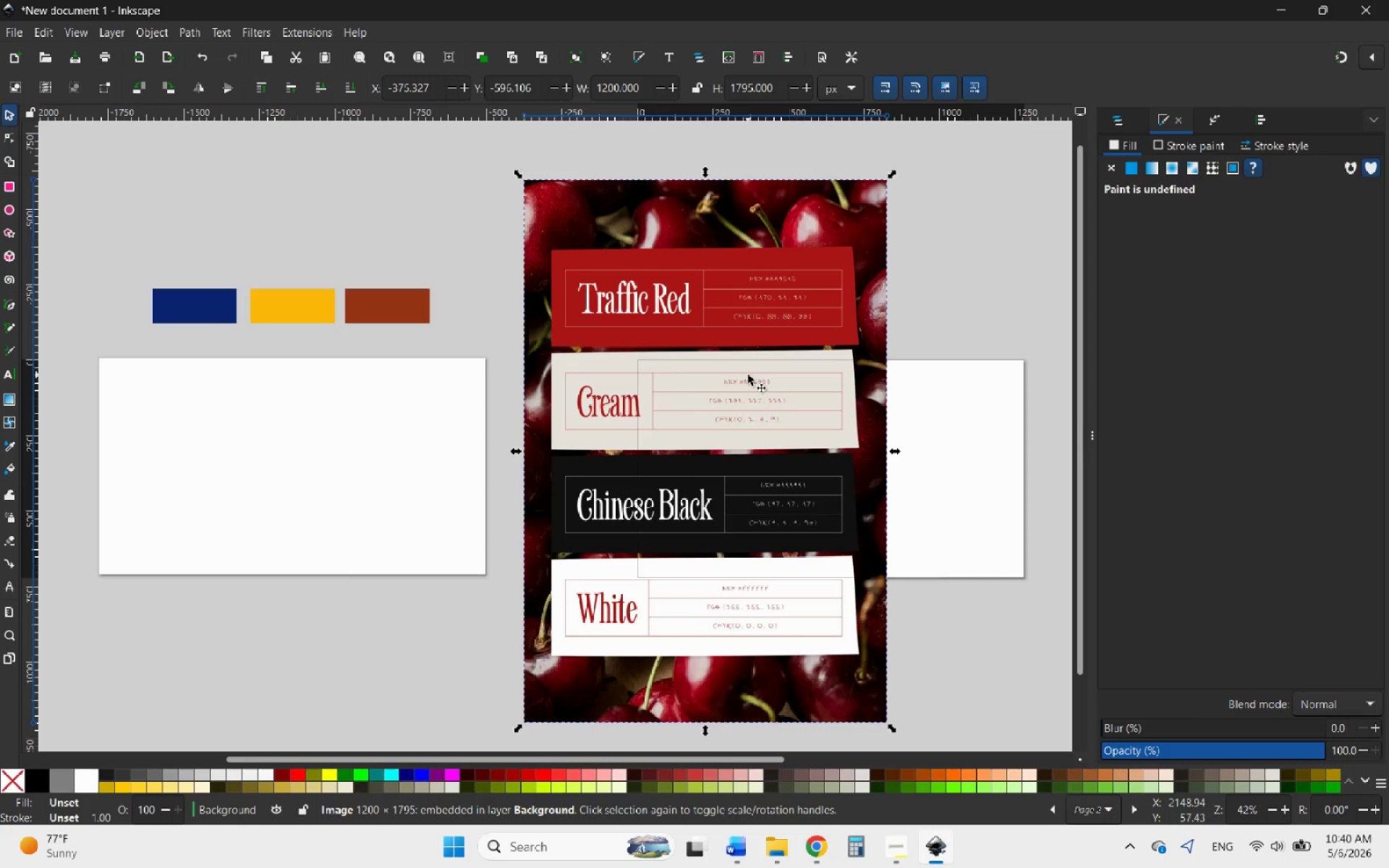 
hold_key(key=ControlLeft, duration=0.8)
scroll: coordinate [768, 376], scroll_direction: up, amount: 1.0
 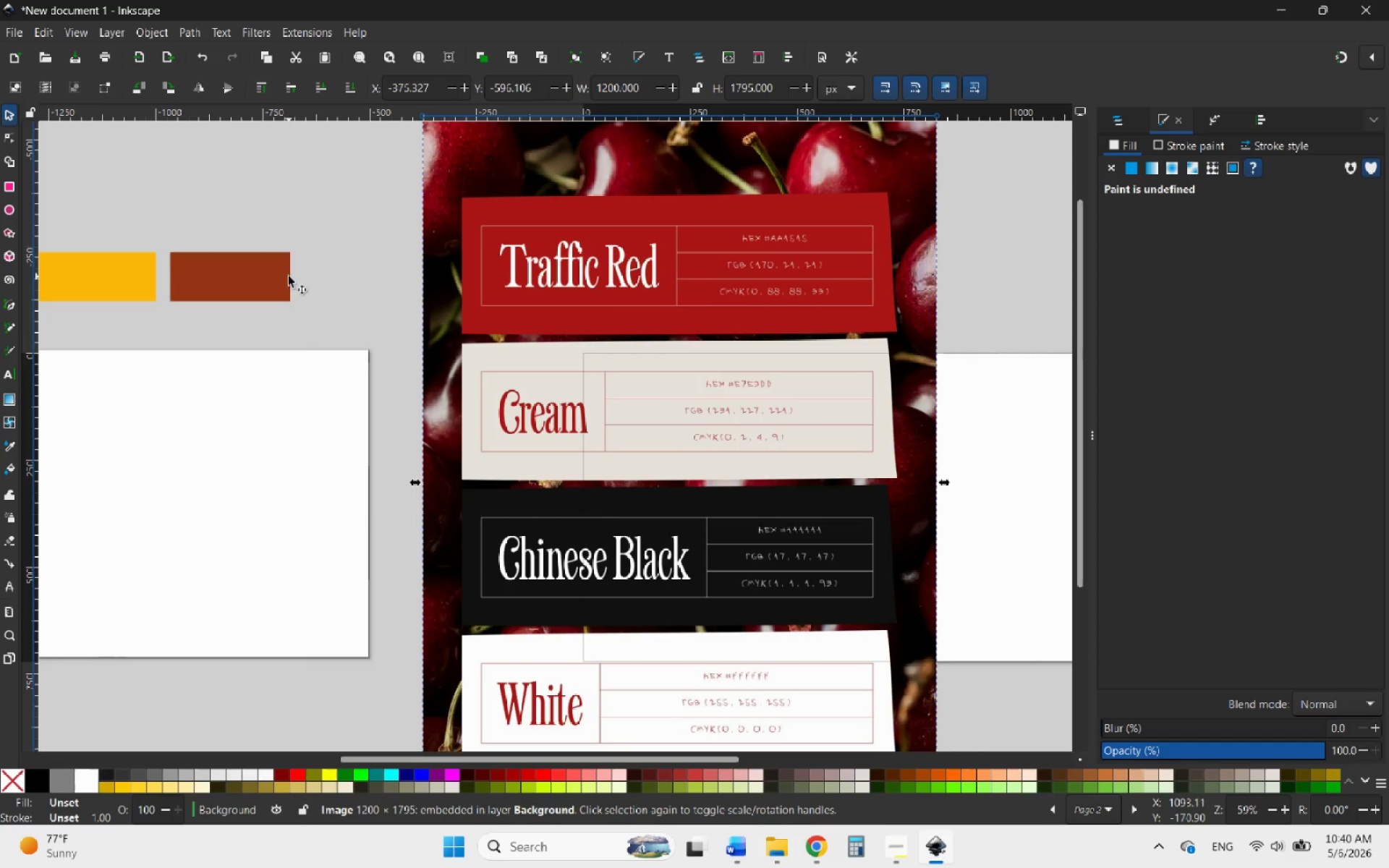 
left_click([281, 273])
 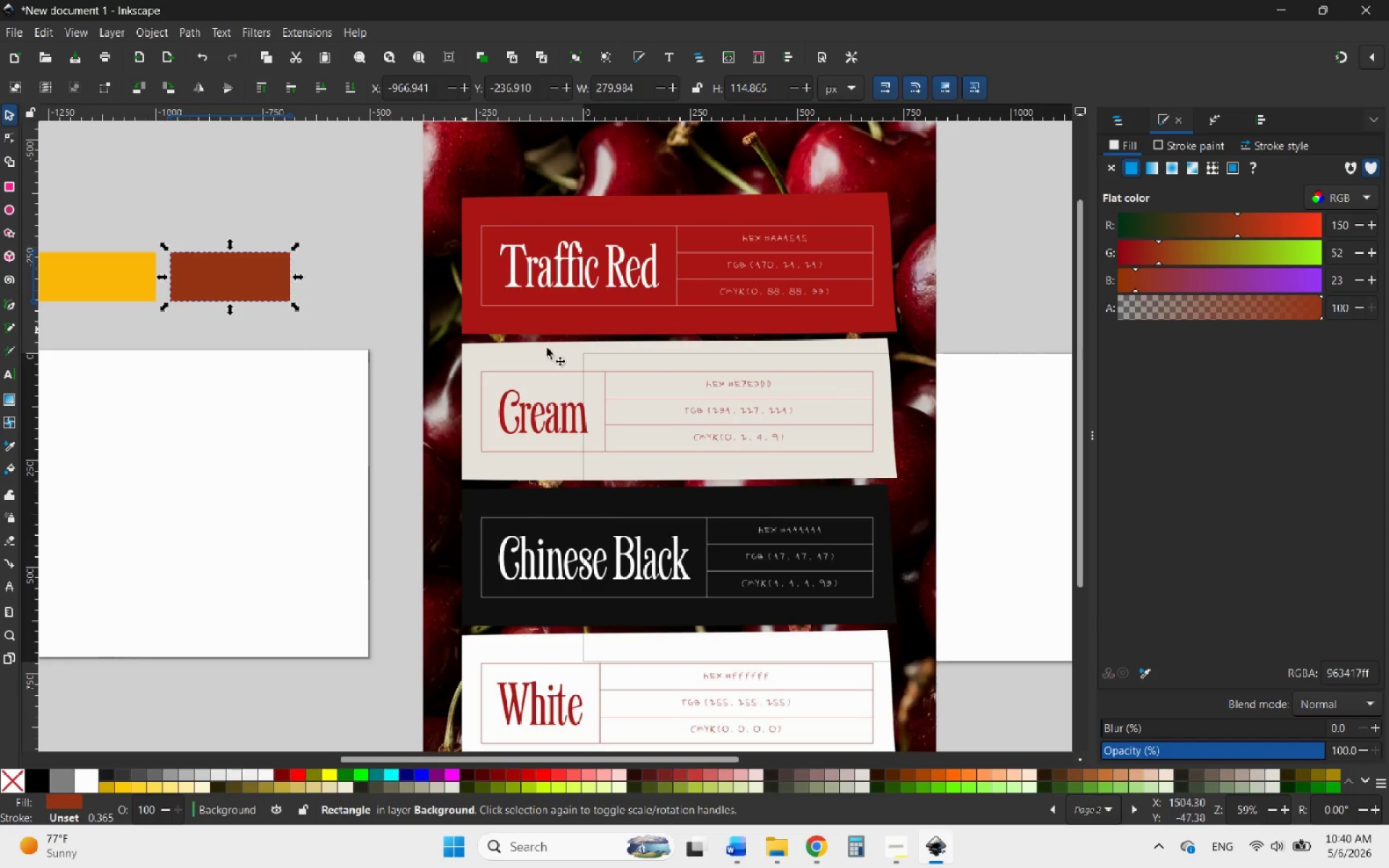 
hold_key(key=ControlLeft, duration=1.49)
scroll: coordinate [739, 361], scroll_direction: up, amount: 4.0
 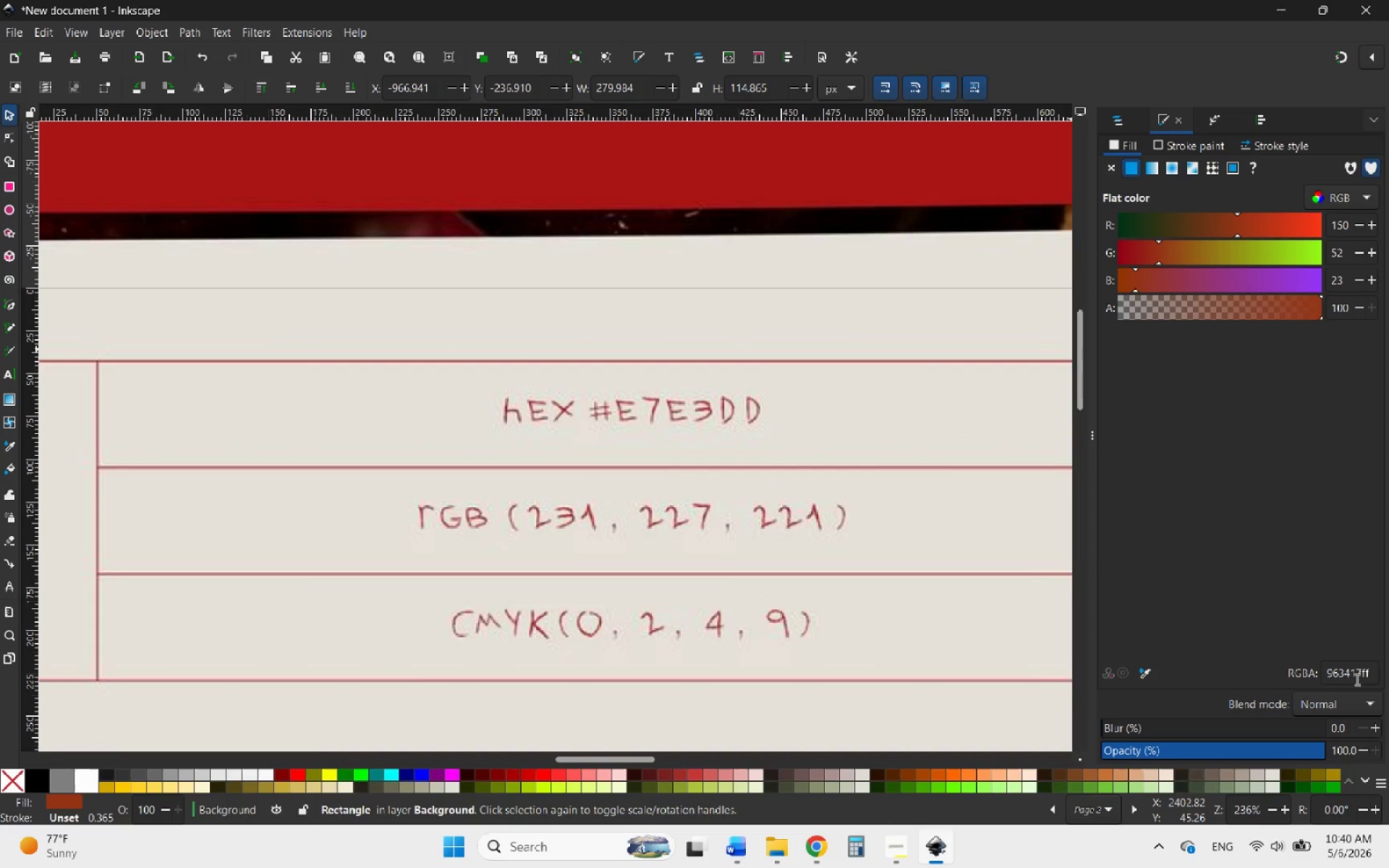 
left_click_drag(start_coordinate=[1360, 679], to_coordinate=[1313, 679])
 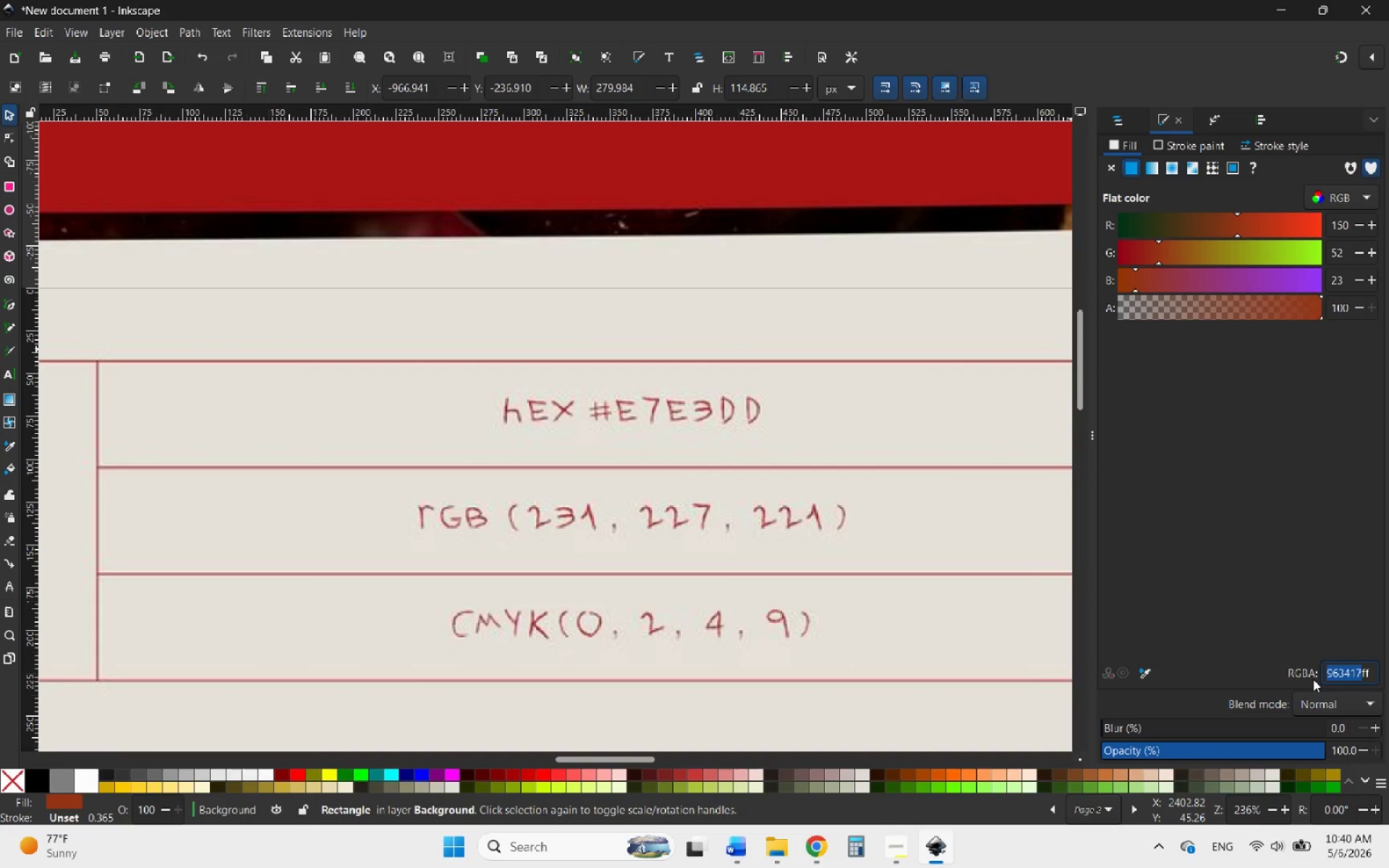 
type(E7E)
 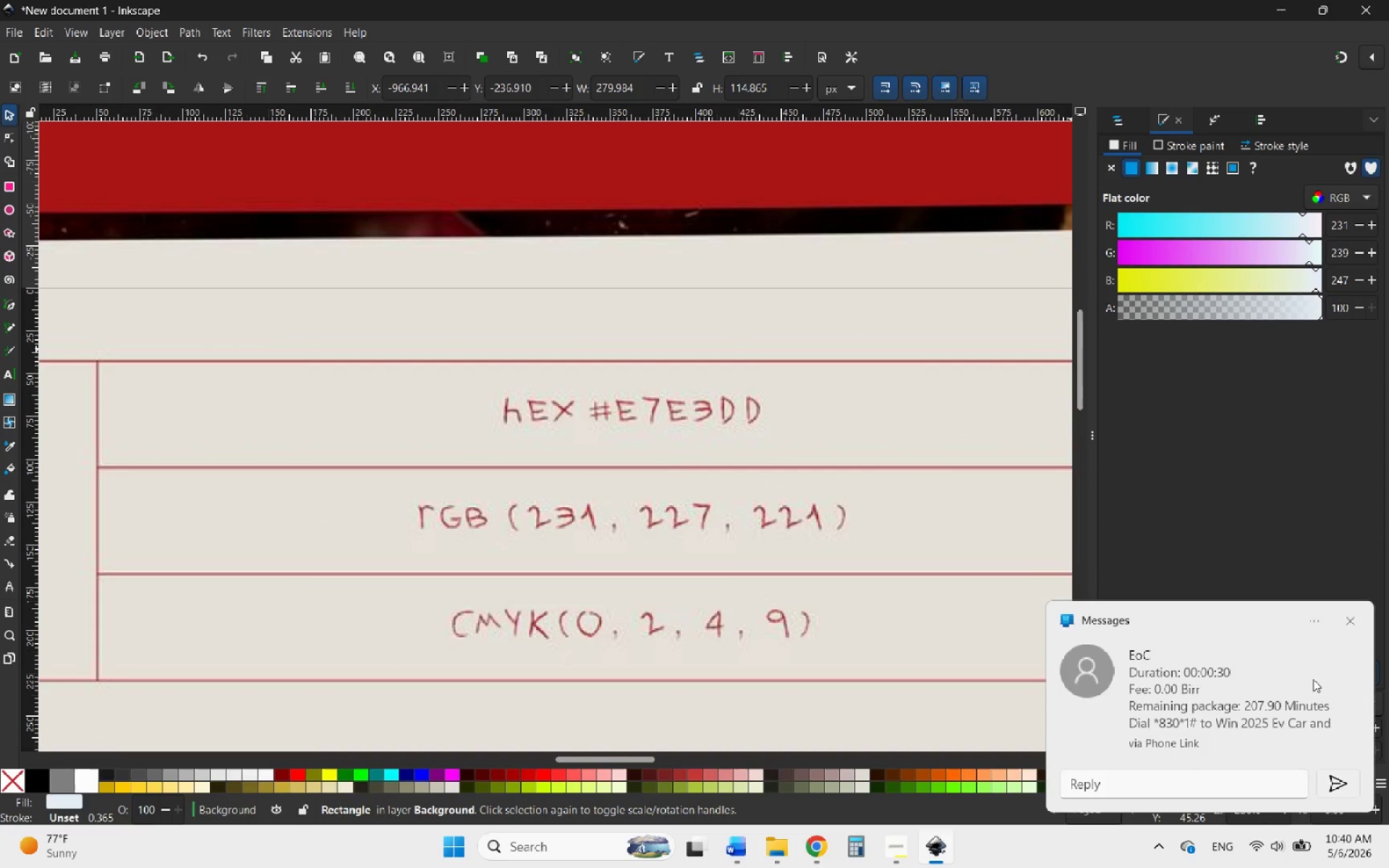 
left_click([1353, 623])
 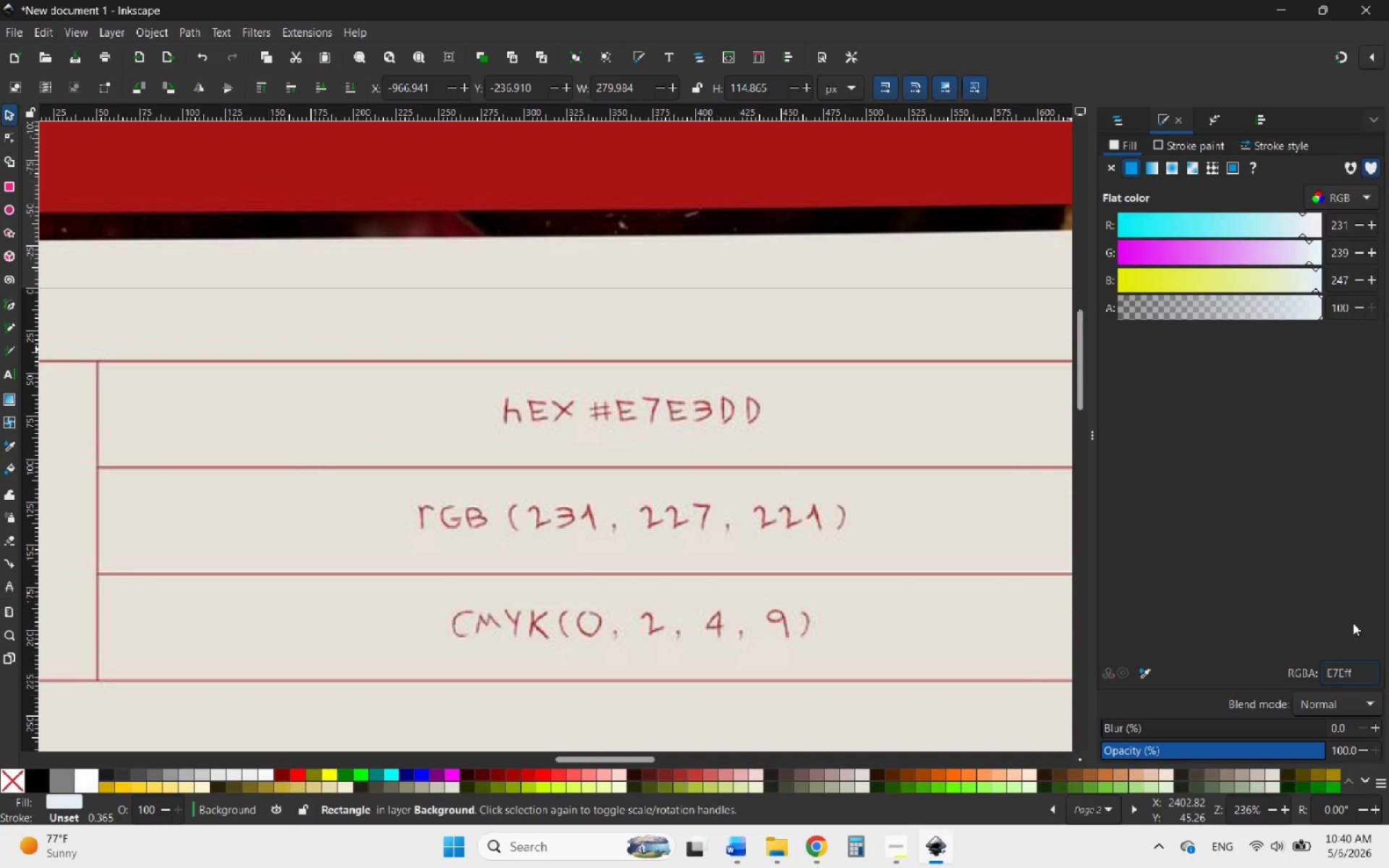 
wait(7.44)
 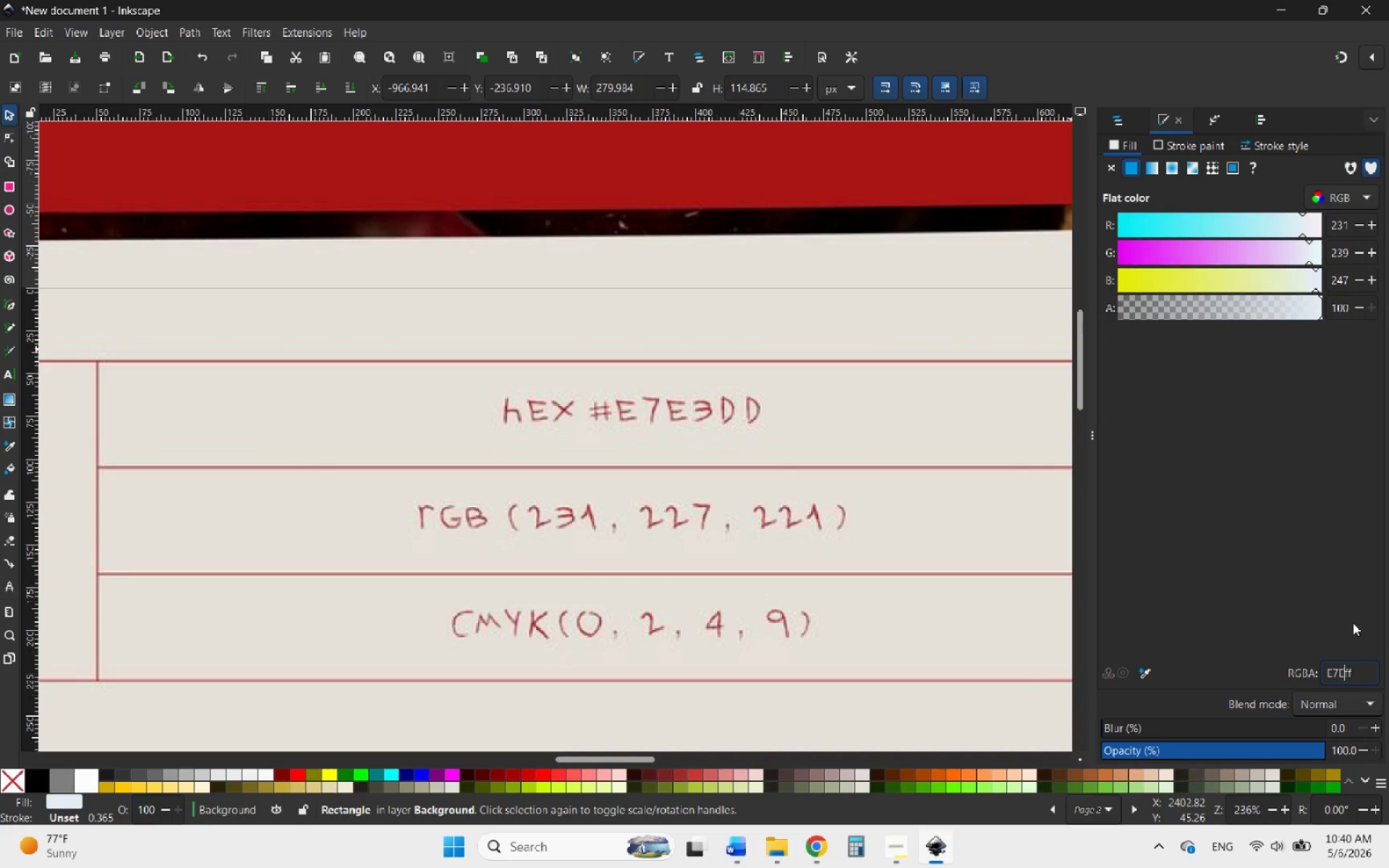 
type(3DD)
 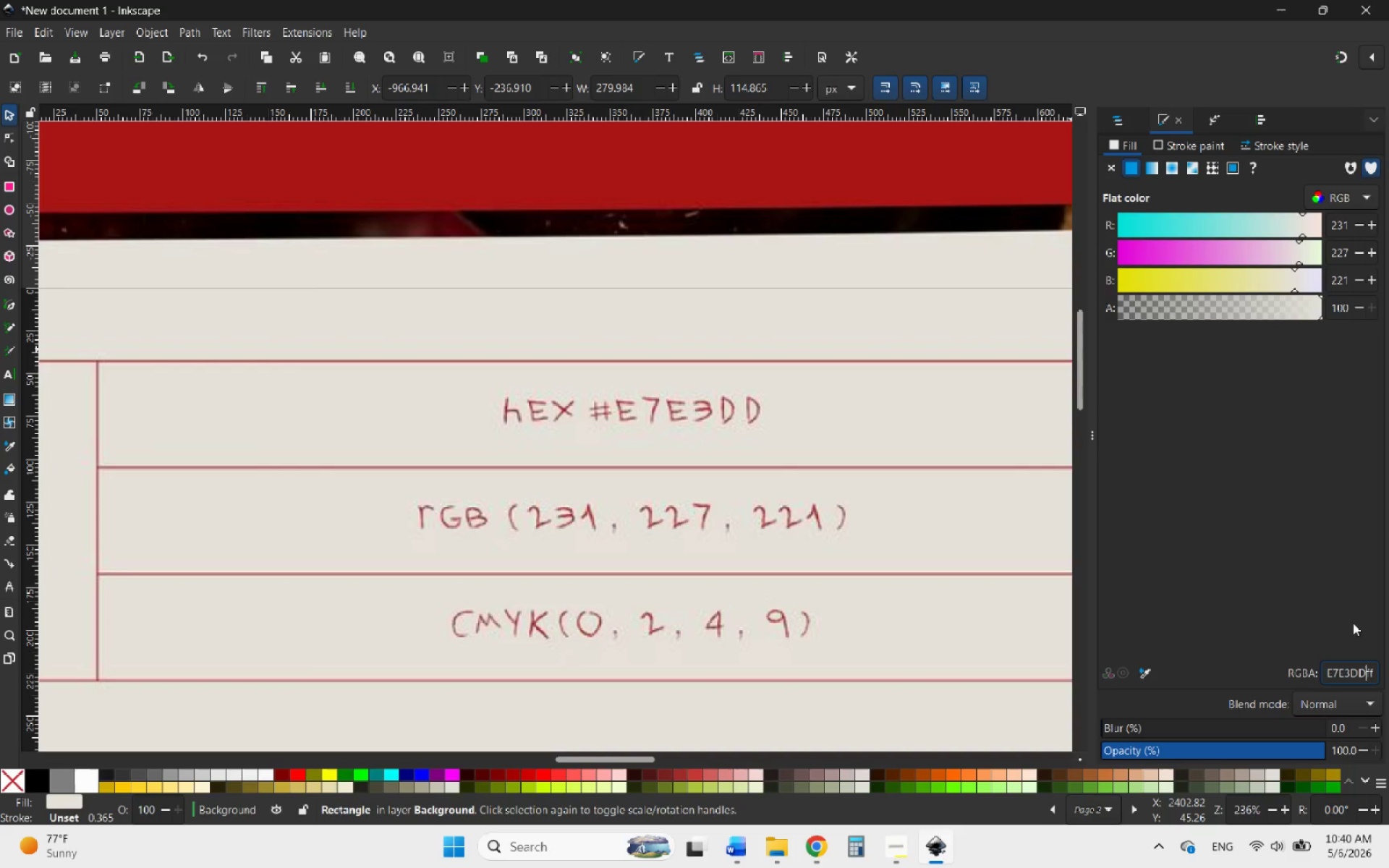 
key(Enter)
 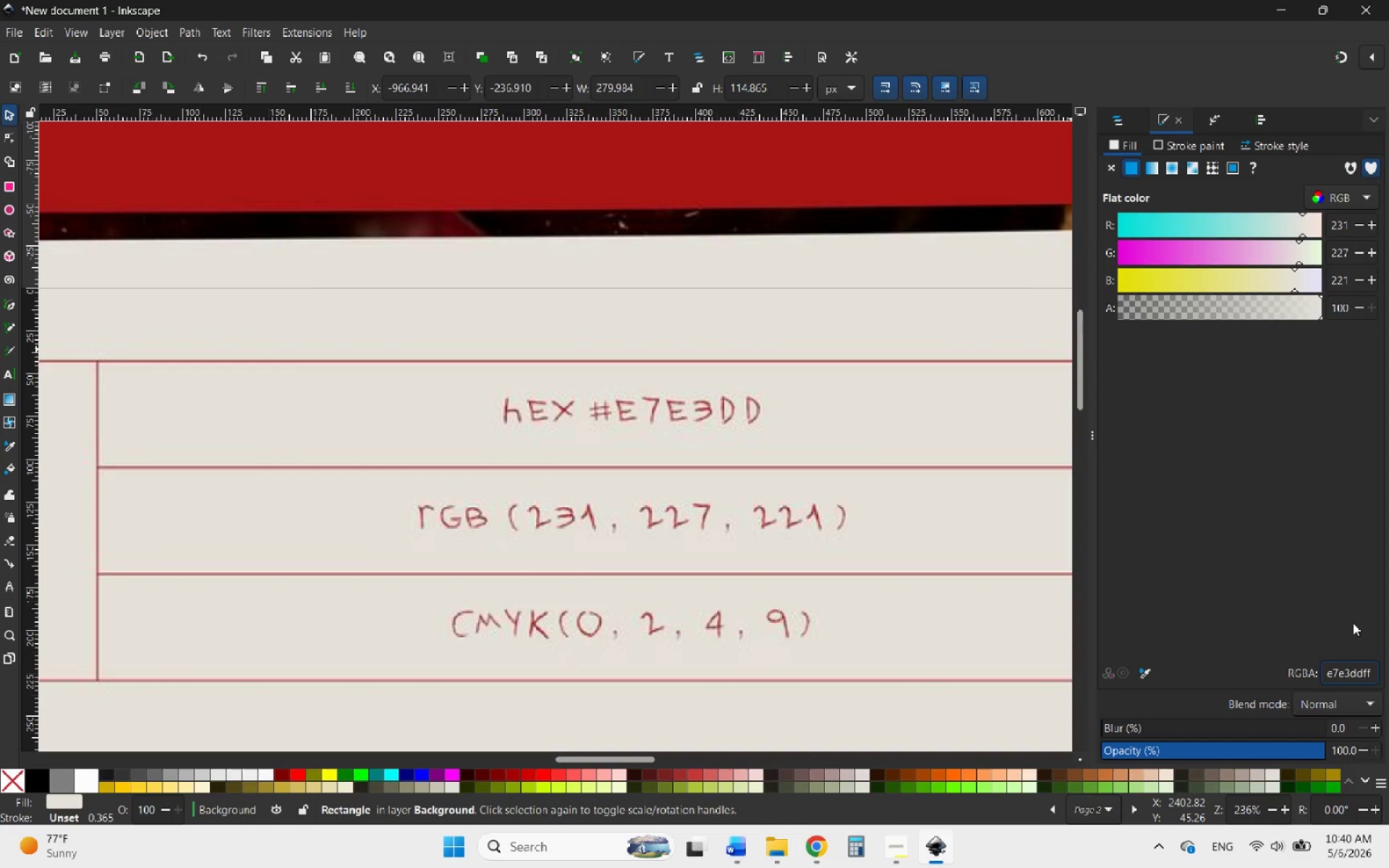 
wait(6.61)
 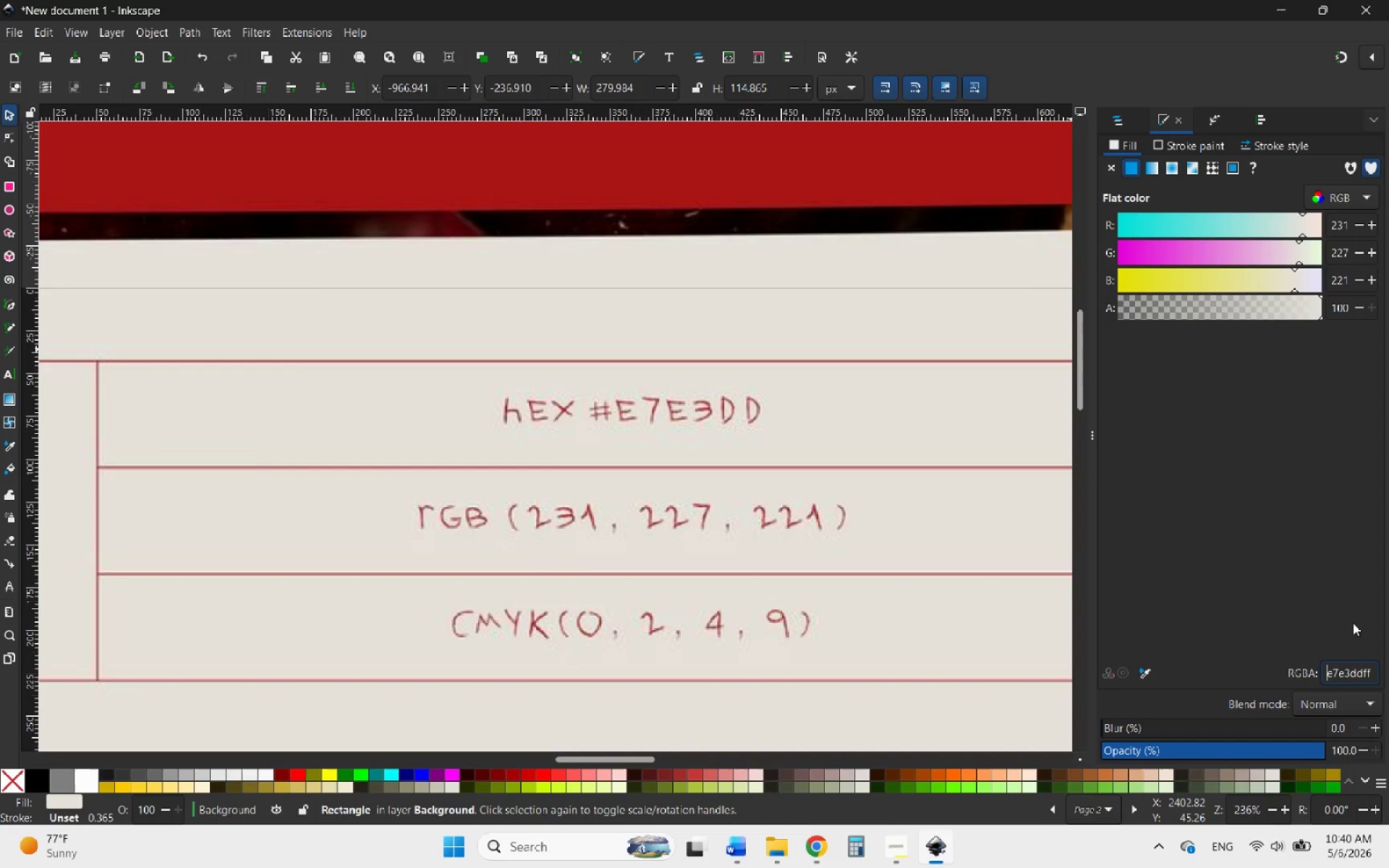 
left_click([815, 838])
 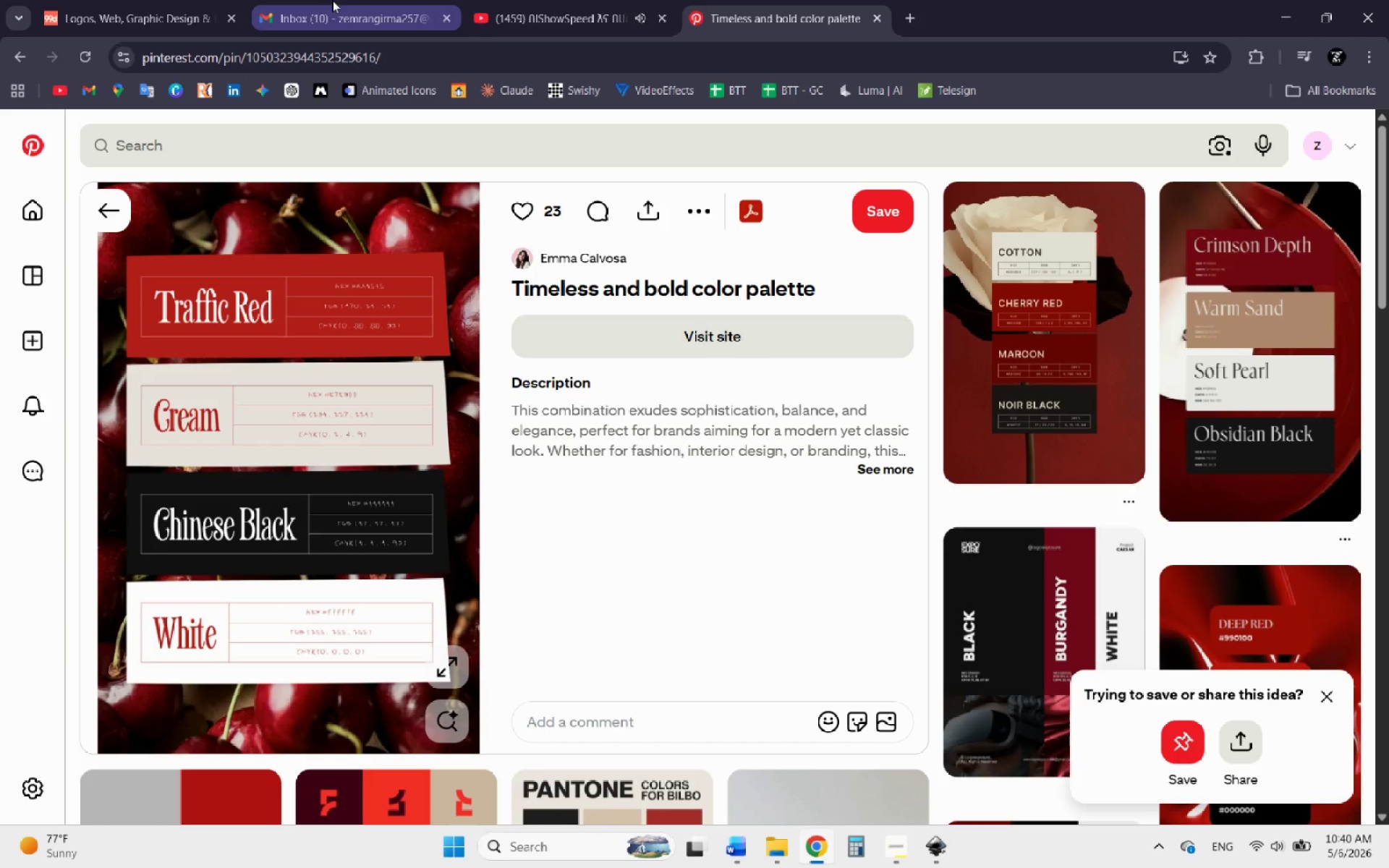 
left_click([589, 0])
 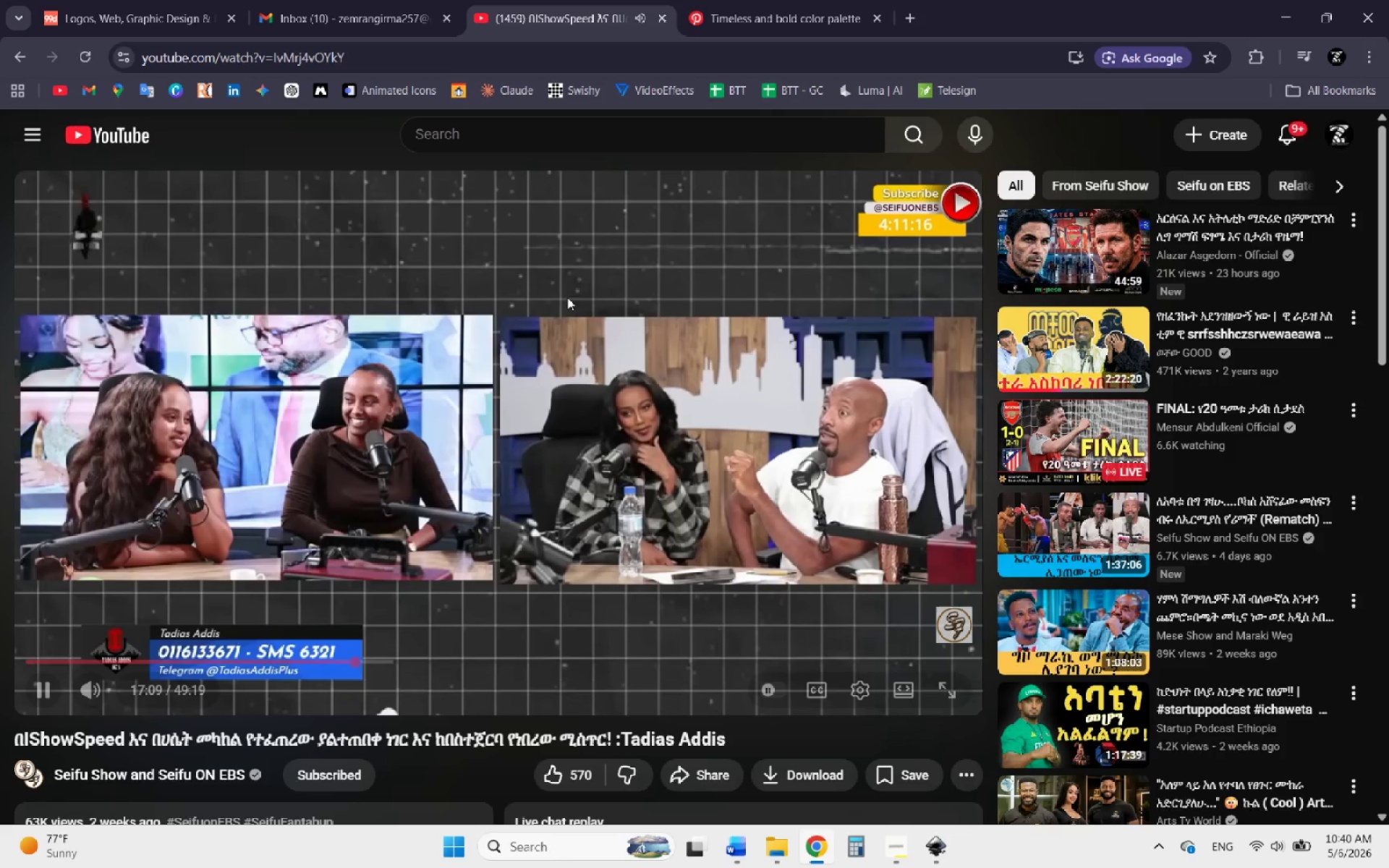 
left_click([563, 312])
 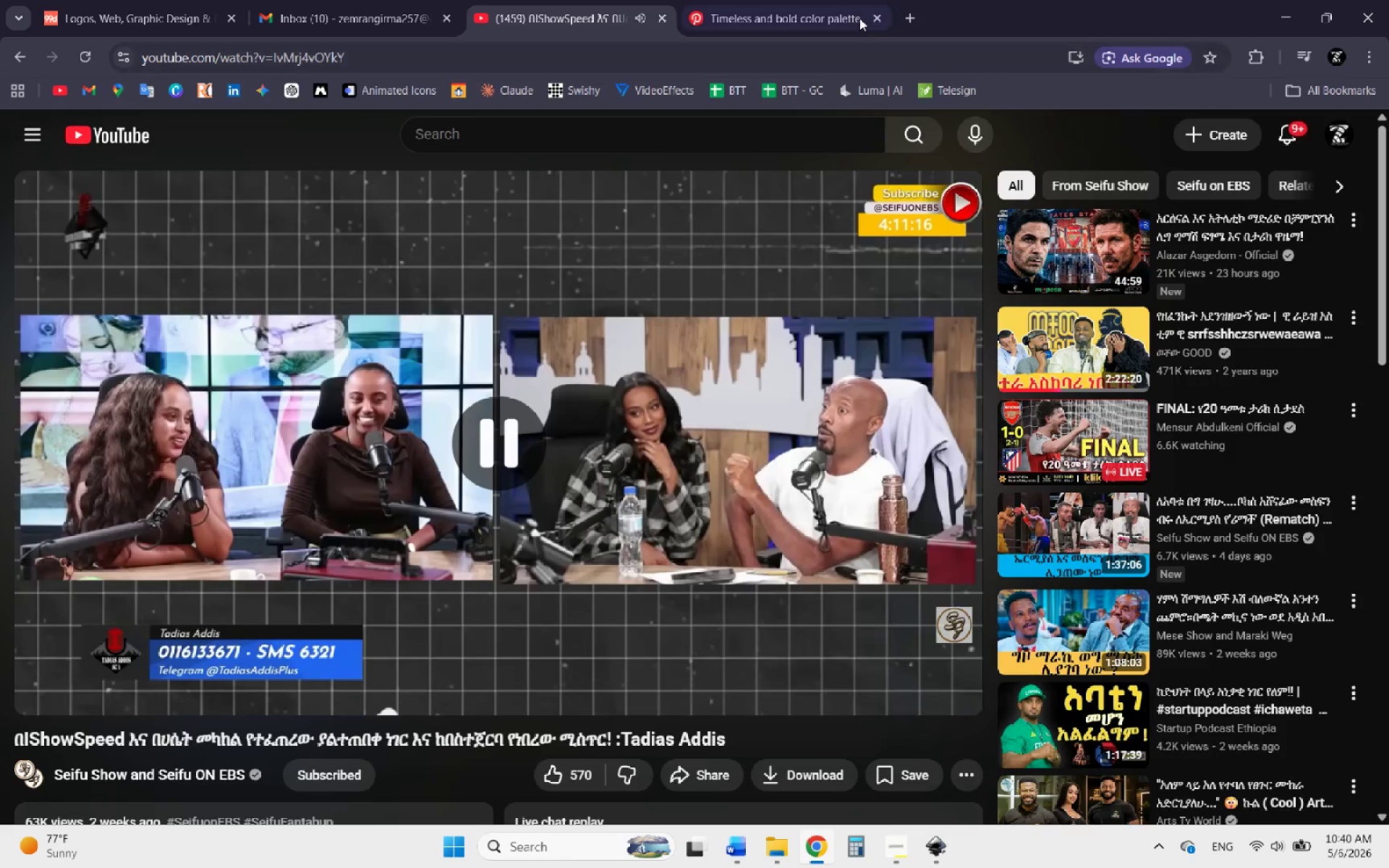 
left_click([807, 0])
 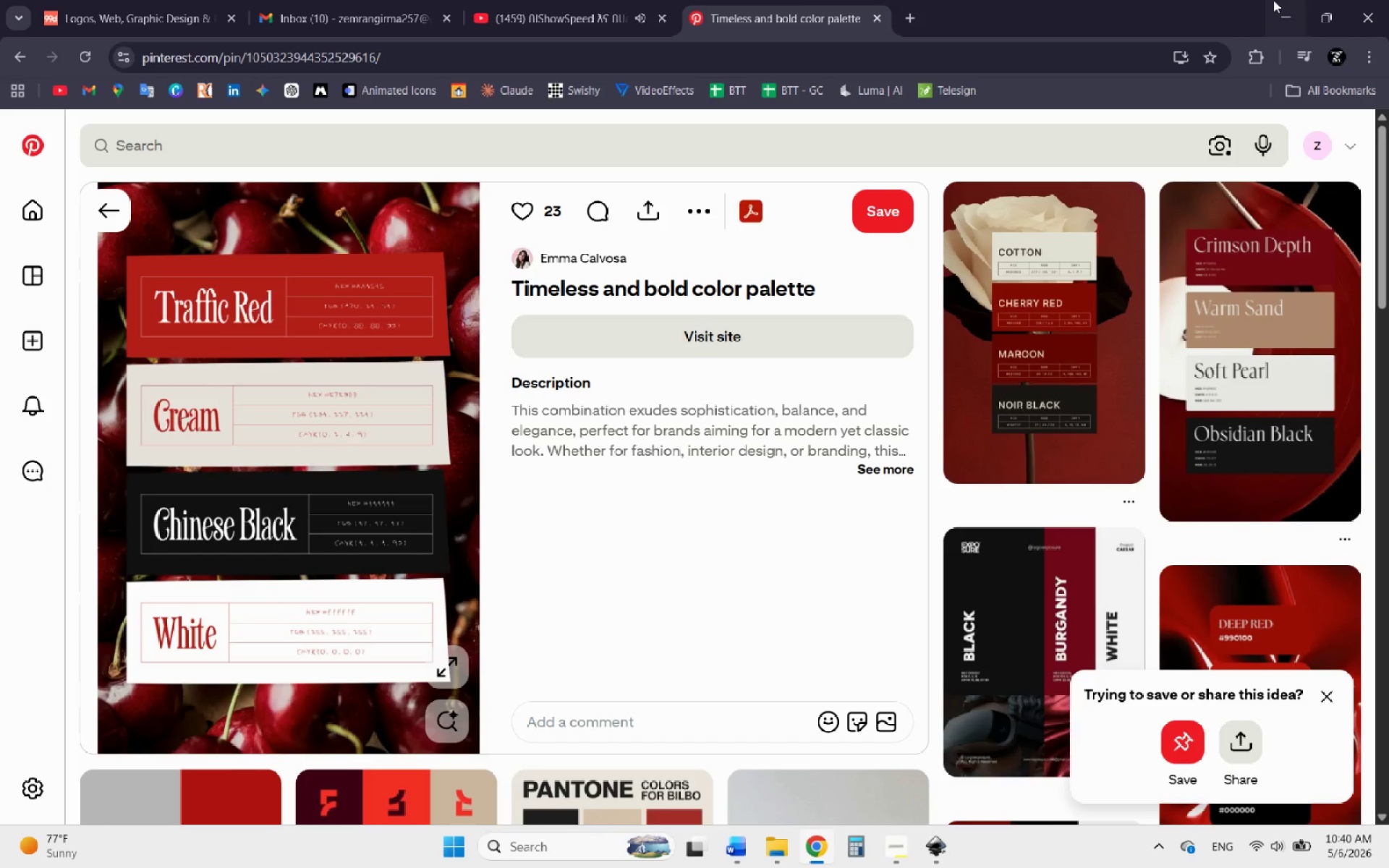 
left_click([1275, 0])
 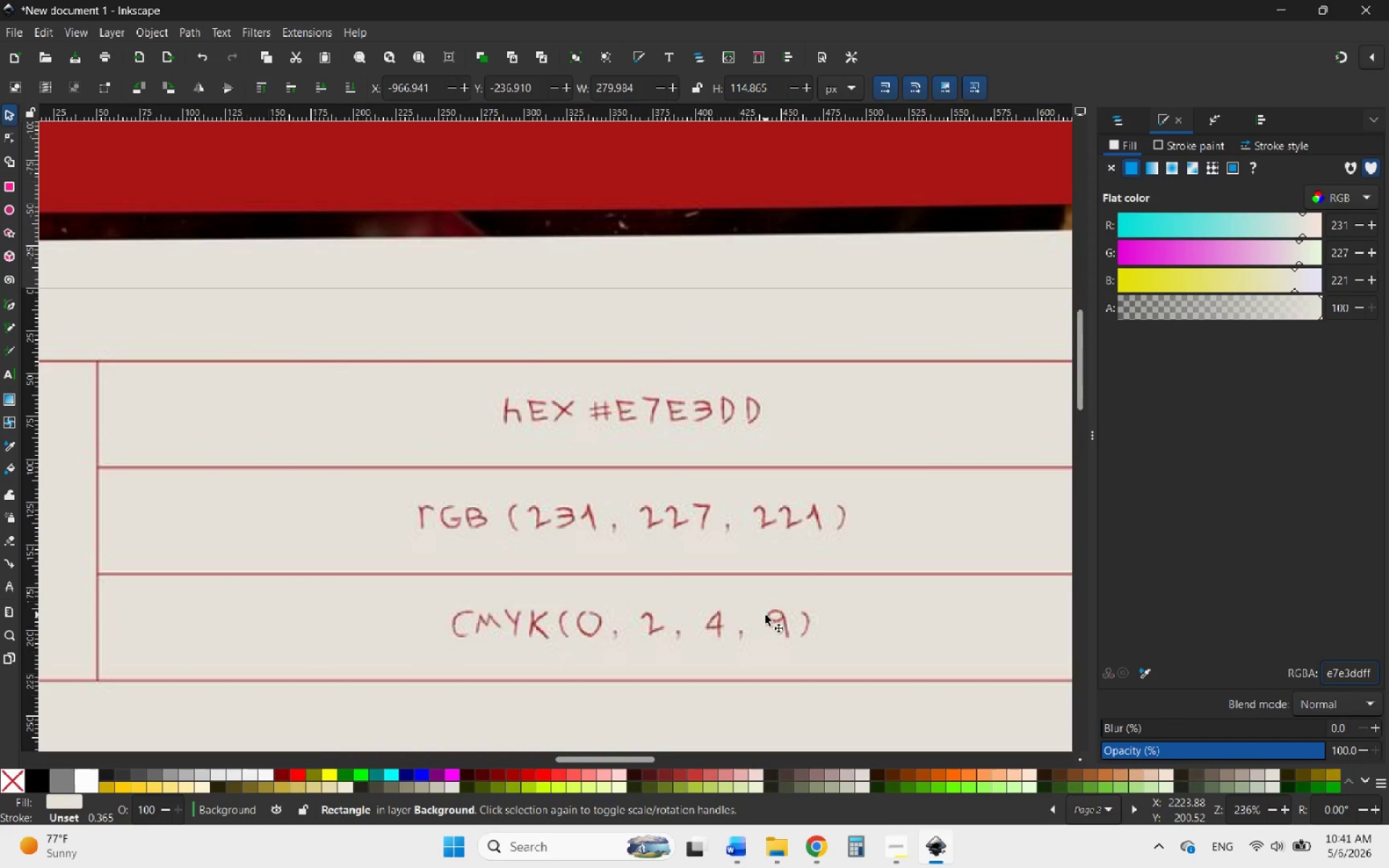 
scroll: coordinate [763, 618], scroll_direction: down, amount: 1.0
 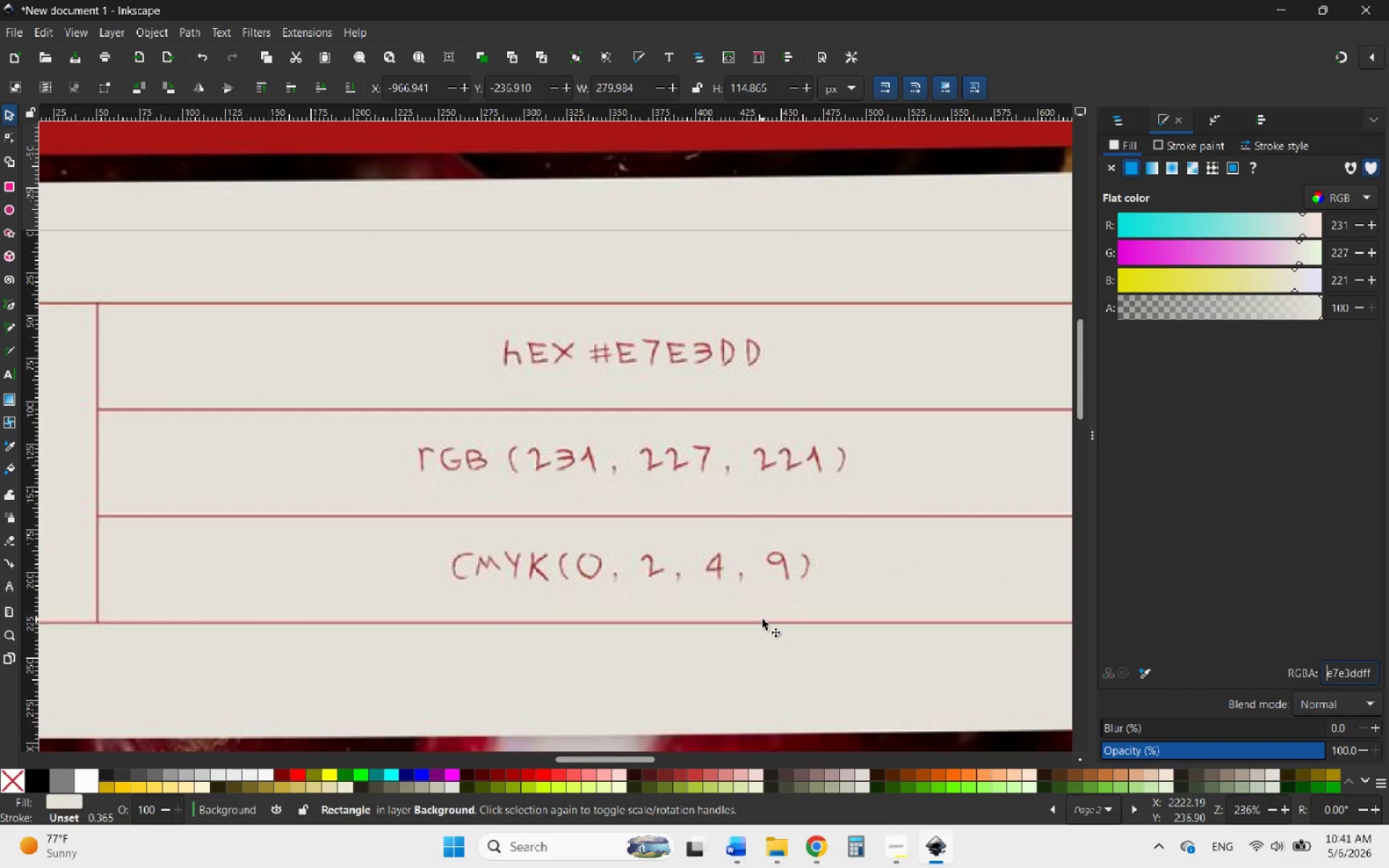 
scroll: coordinate [763, 619], scroll_direction: up, amount: 2.0
 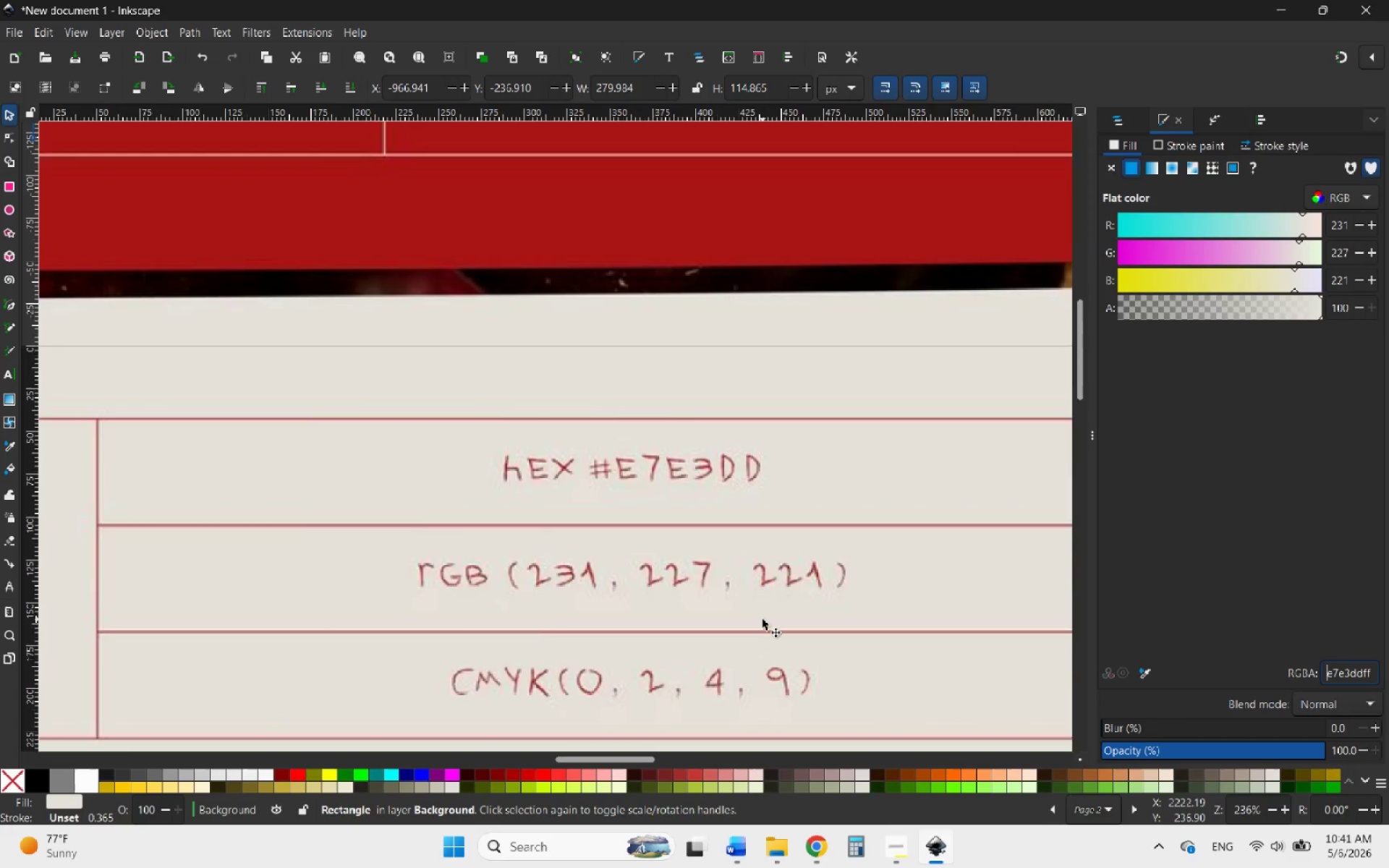 
scroll: coordinate [763, 619], scroll_direction: none, amount: 0.0
 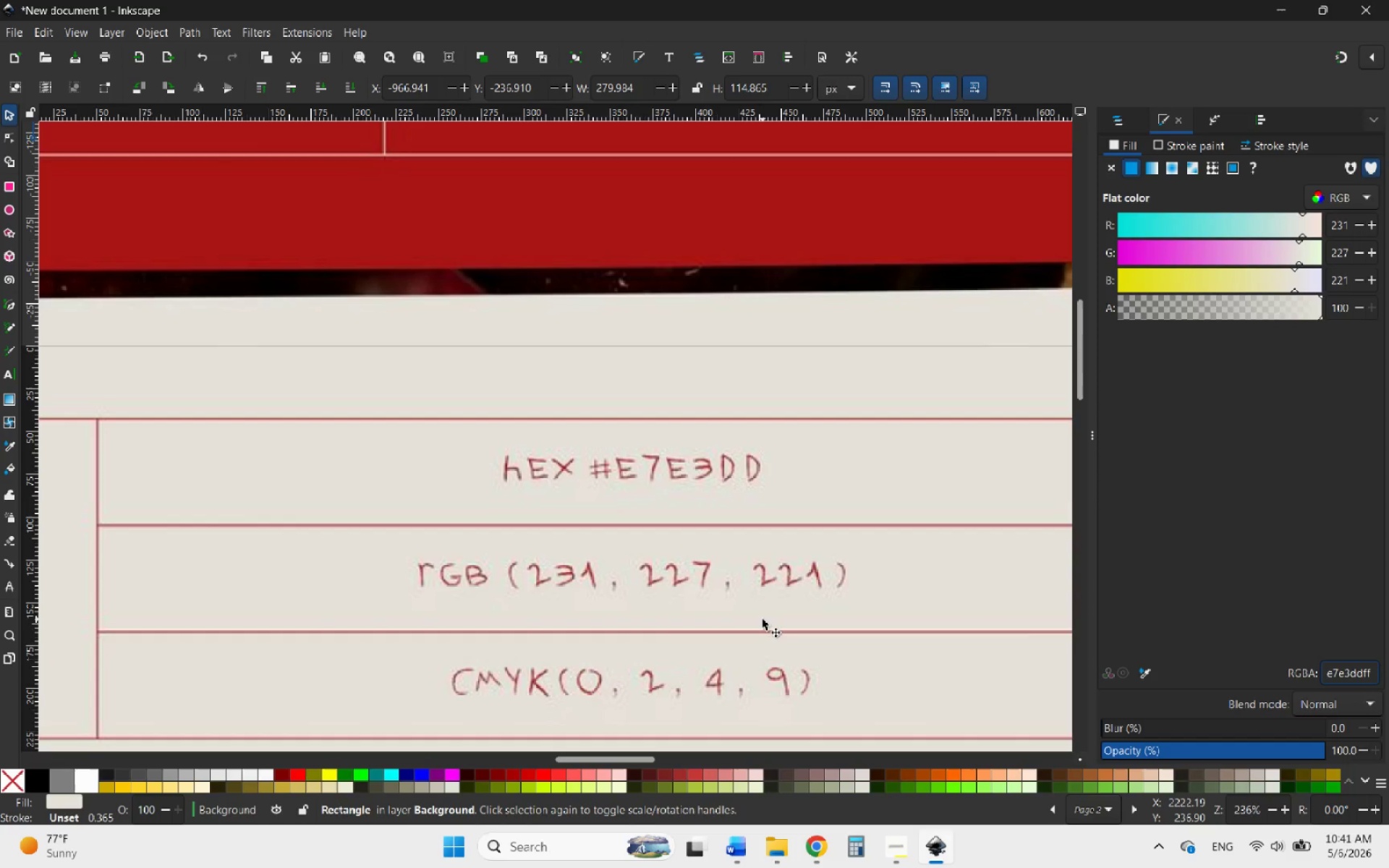 
scroll: coordinate [763, 619], scroll_direction: down, amount: 4.0
 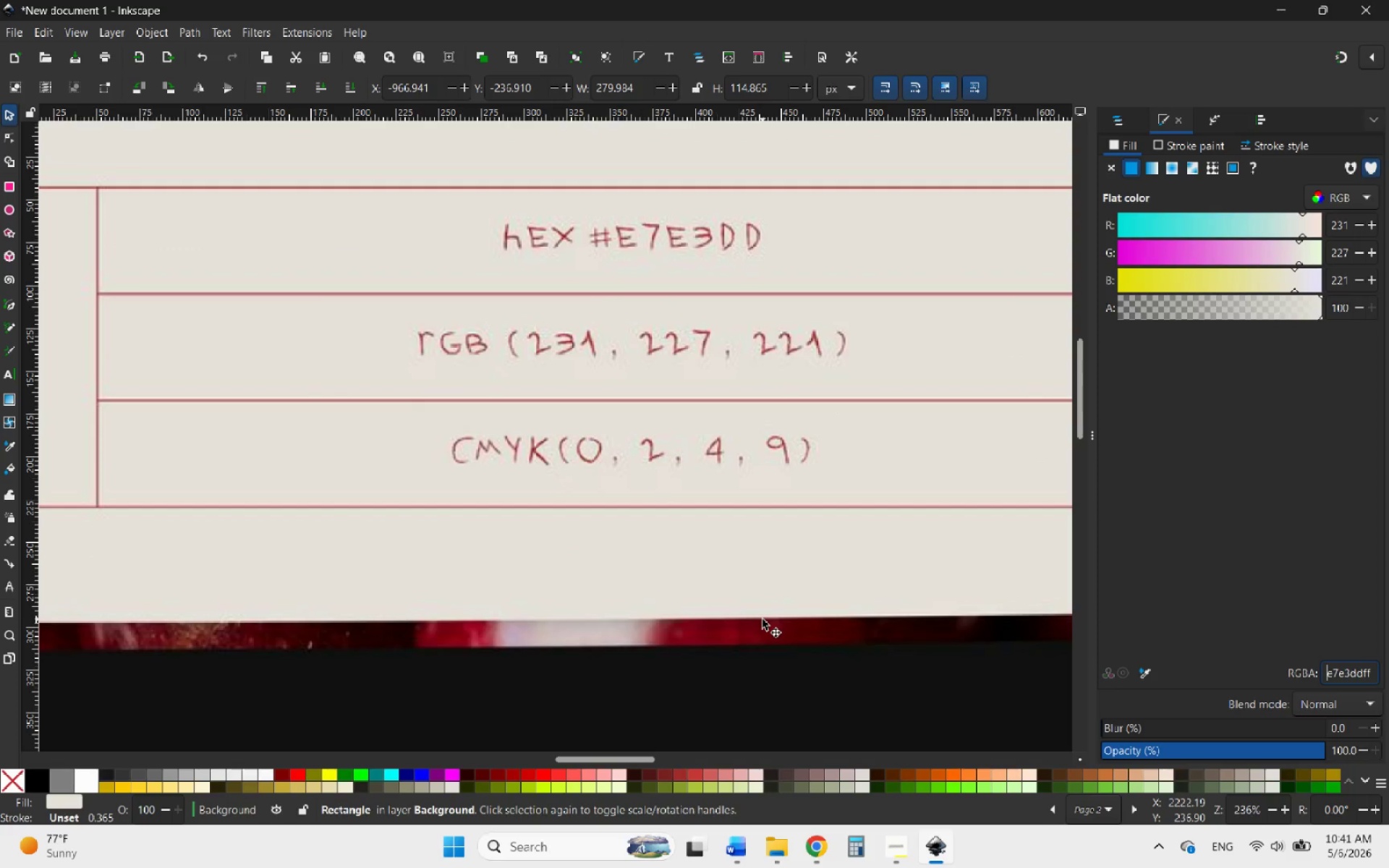 
wait(8.75)
 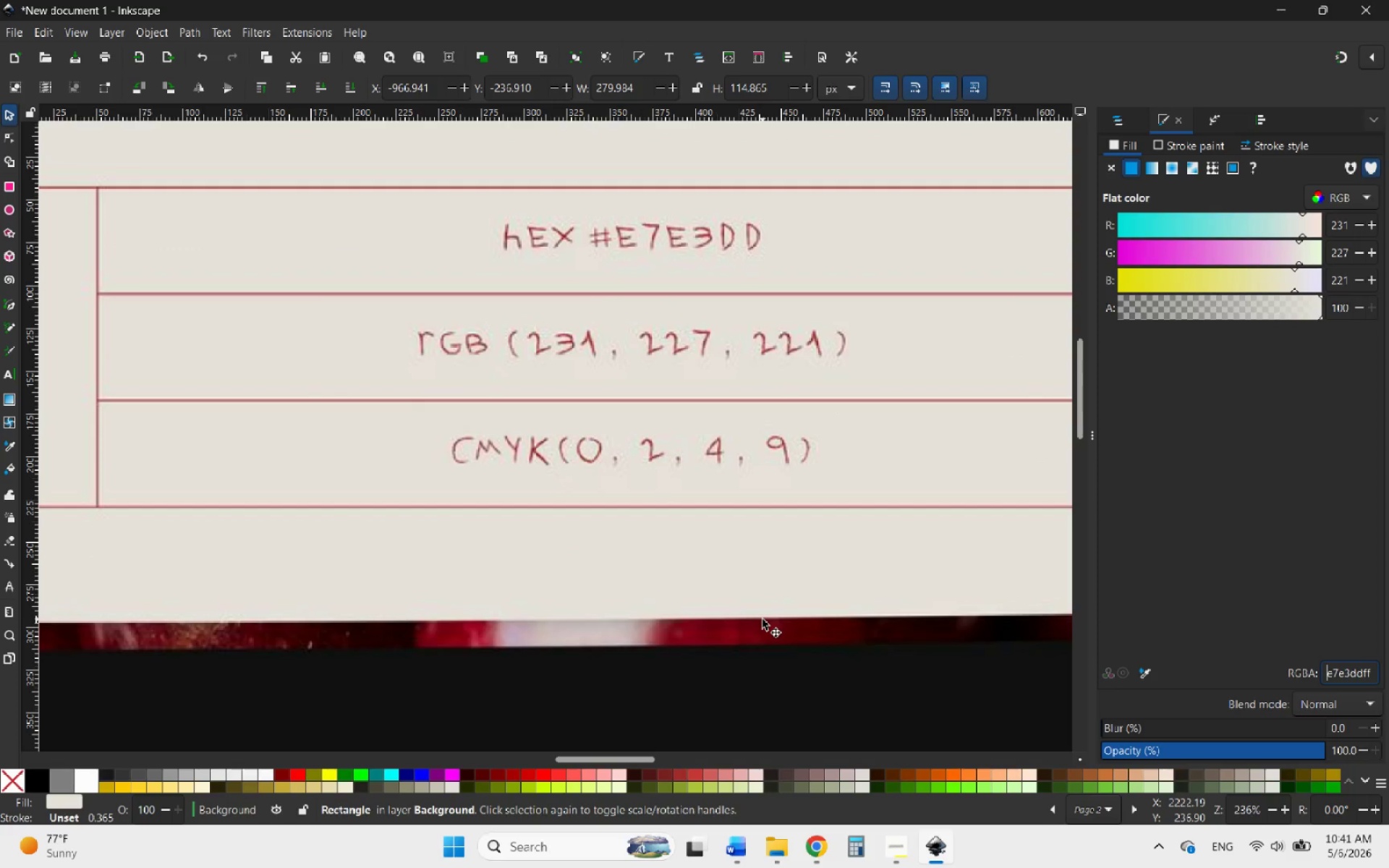 
scroll: coordinate [704, 493], scroll_direction: down, amount: 1.0
 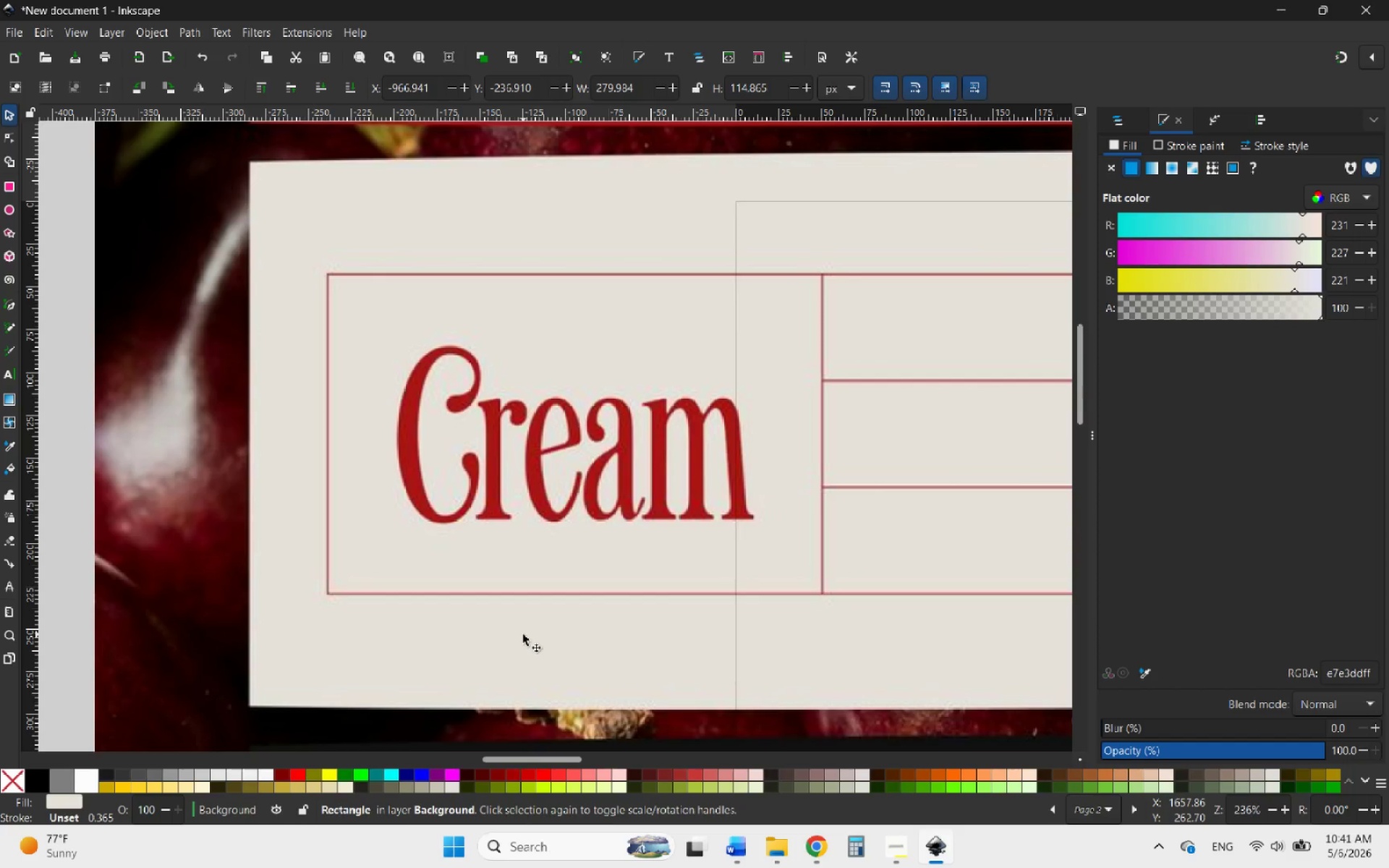 
wait(37.38)
 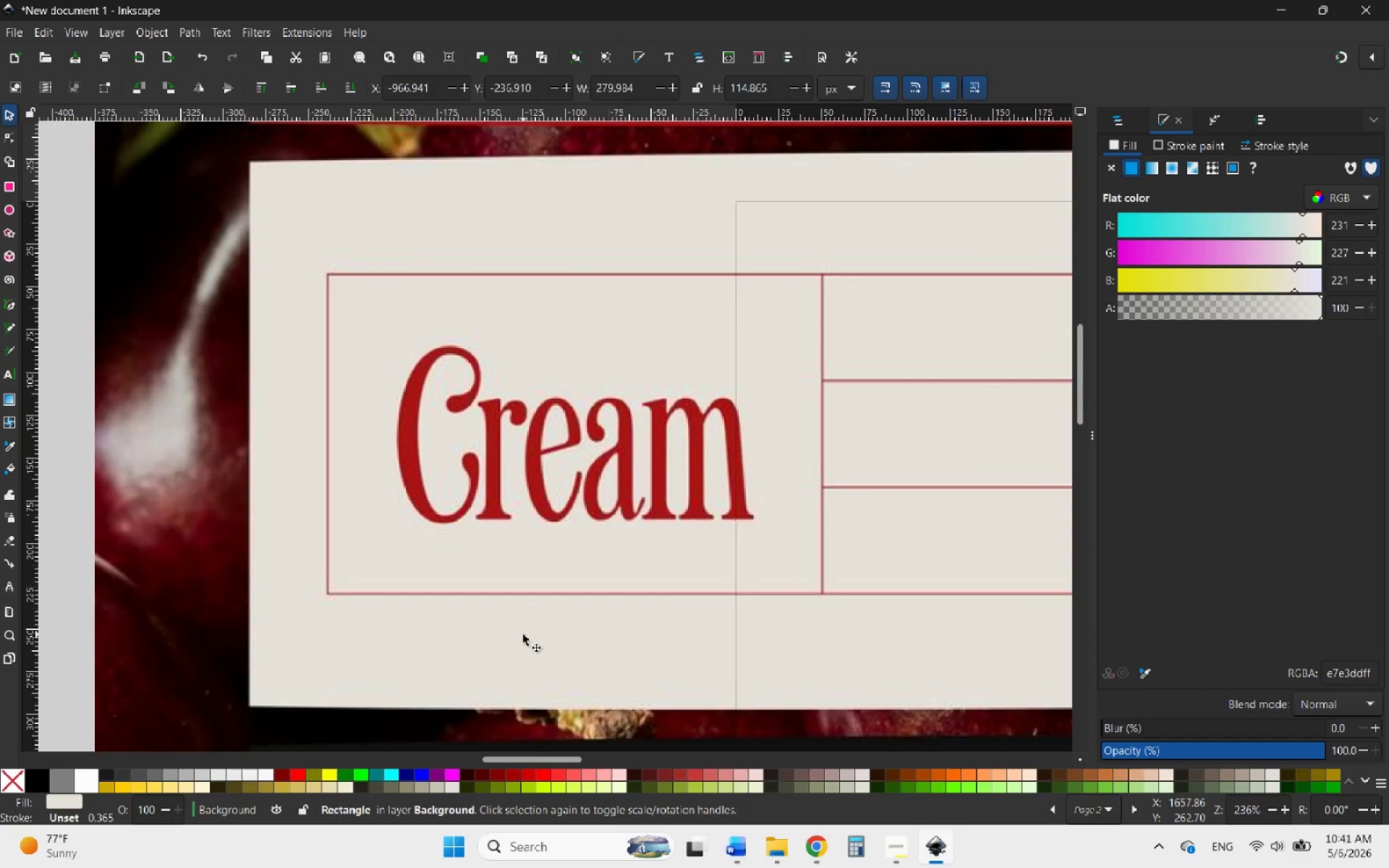 
scroll: coordinate [599, 553], scroll_direction: down, amount: 7.0
 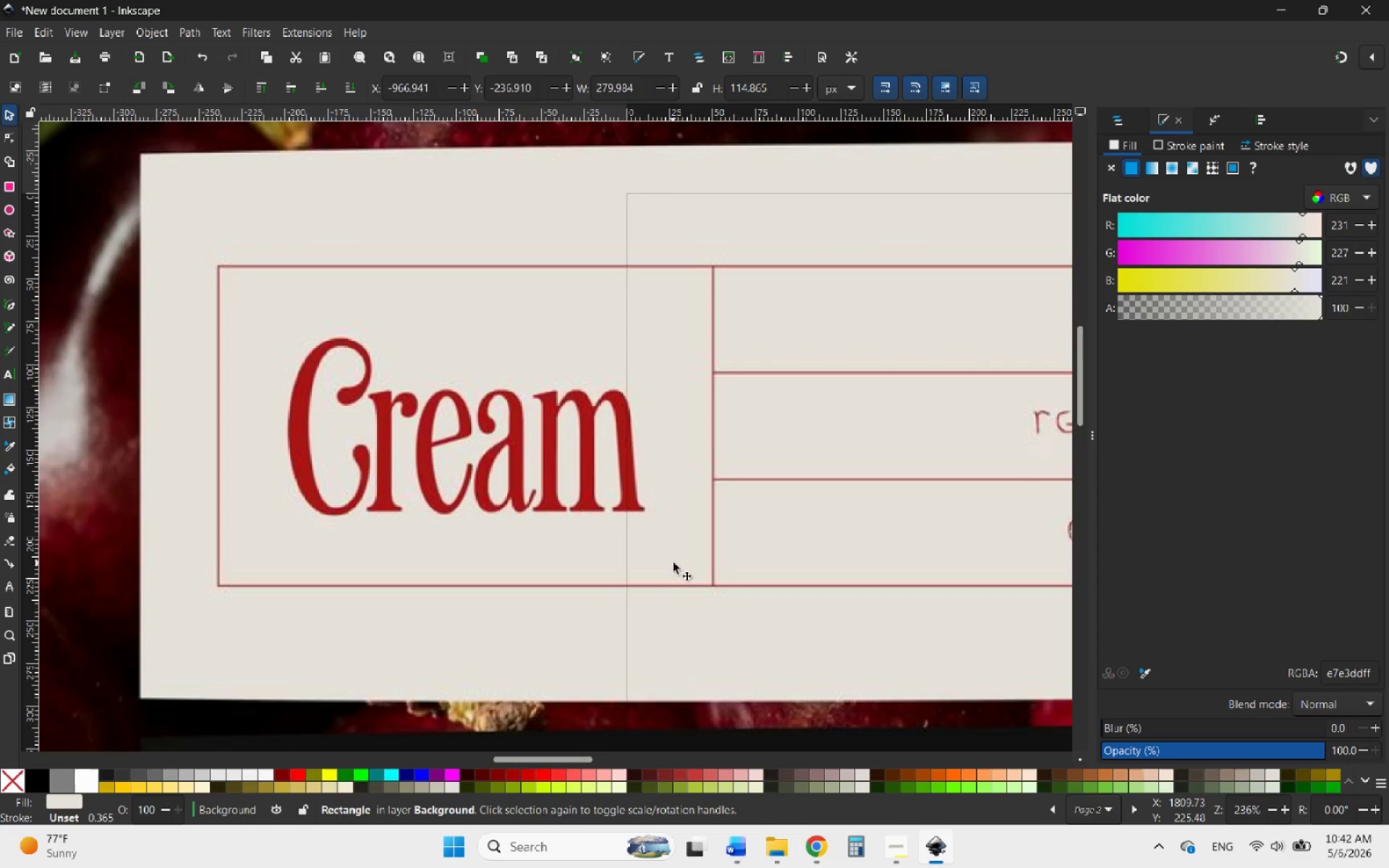 
wait(16.56)
 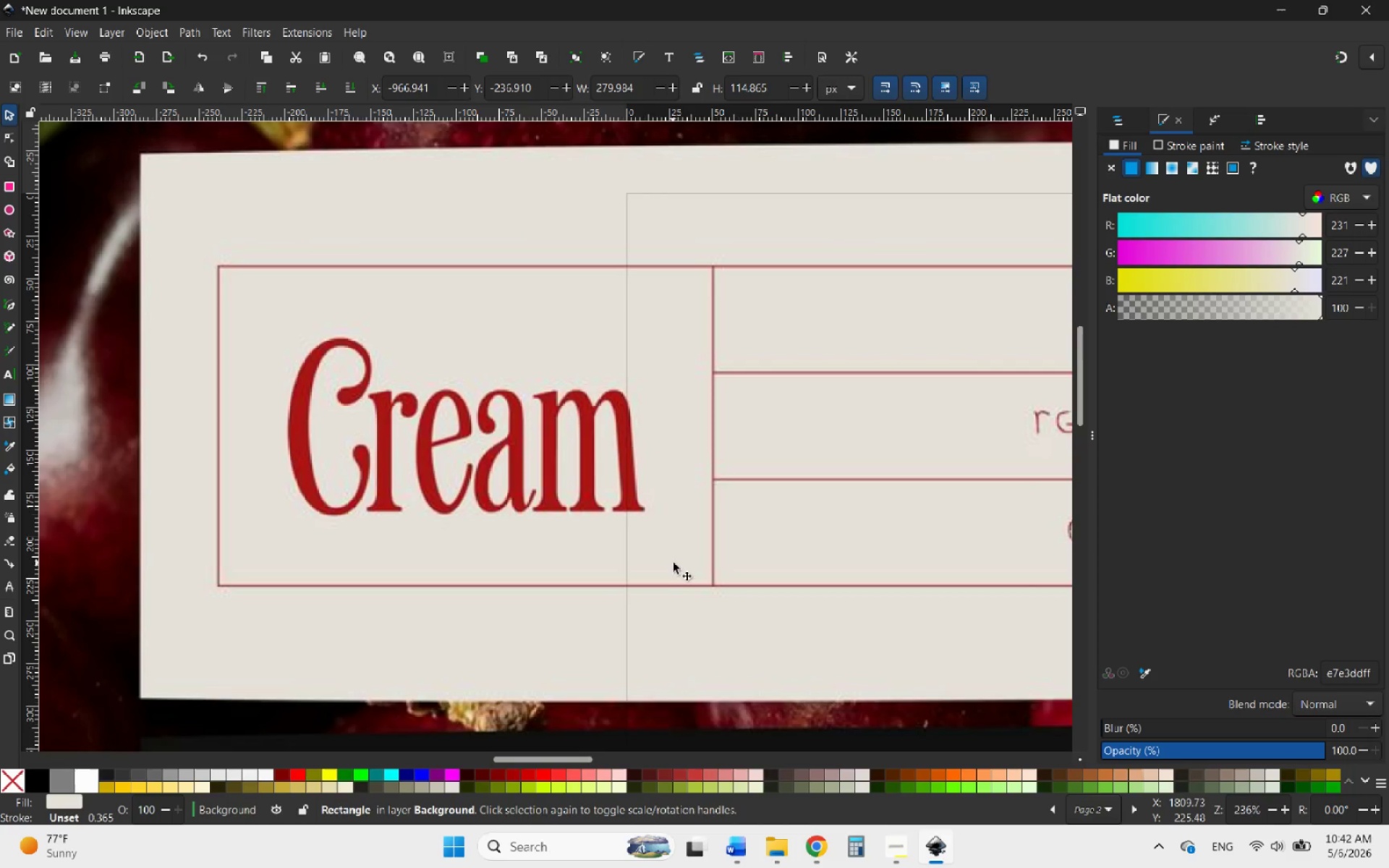 
left_click([815, 853])
 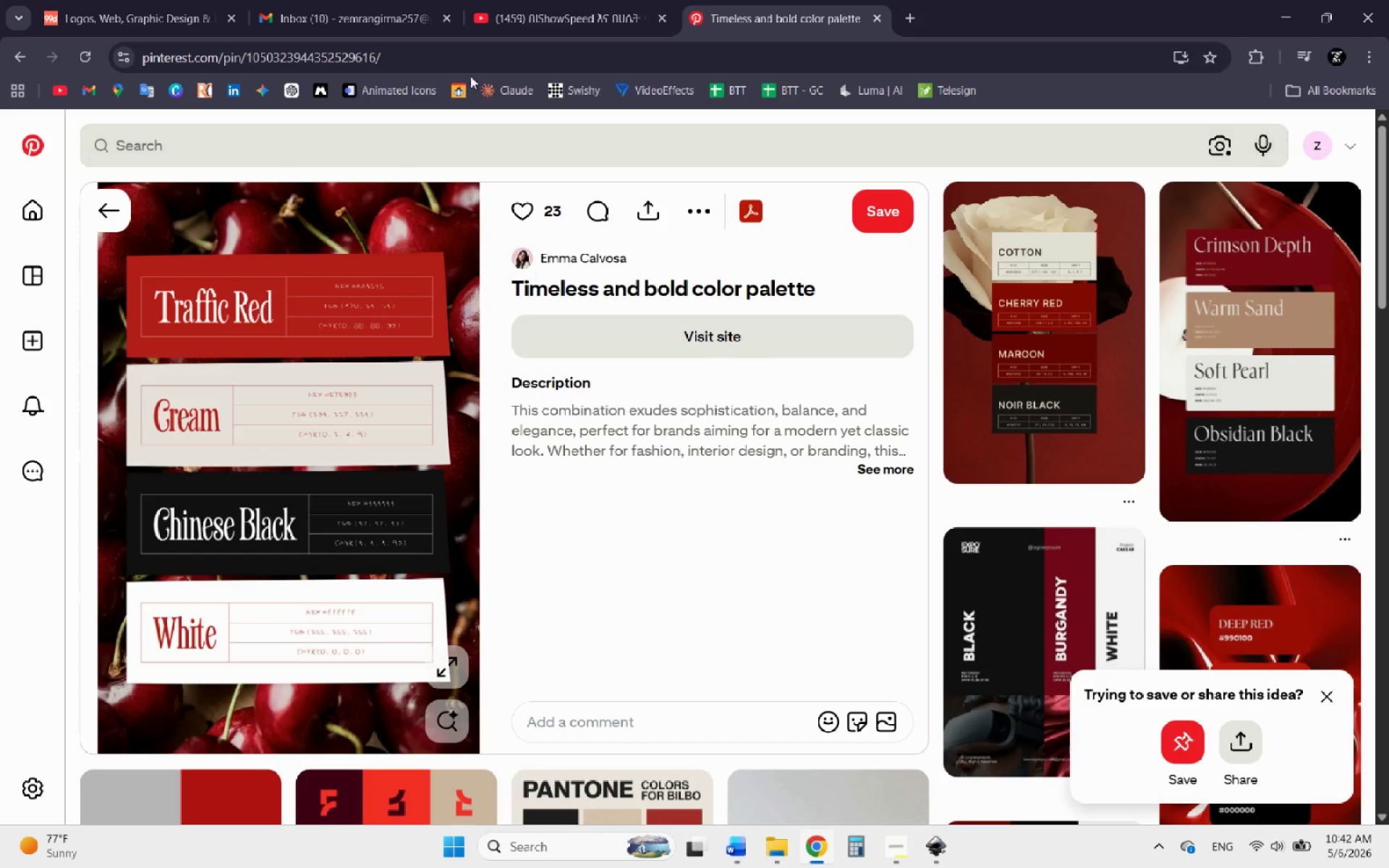 
left_click([383, 0])
 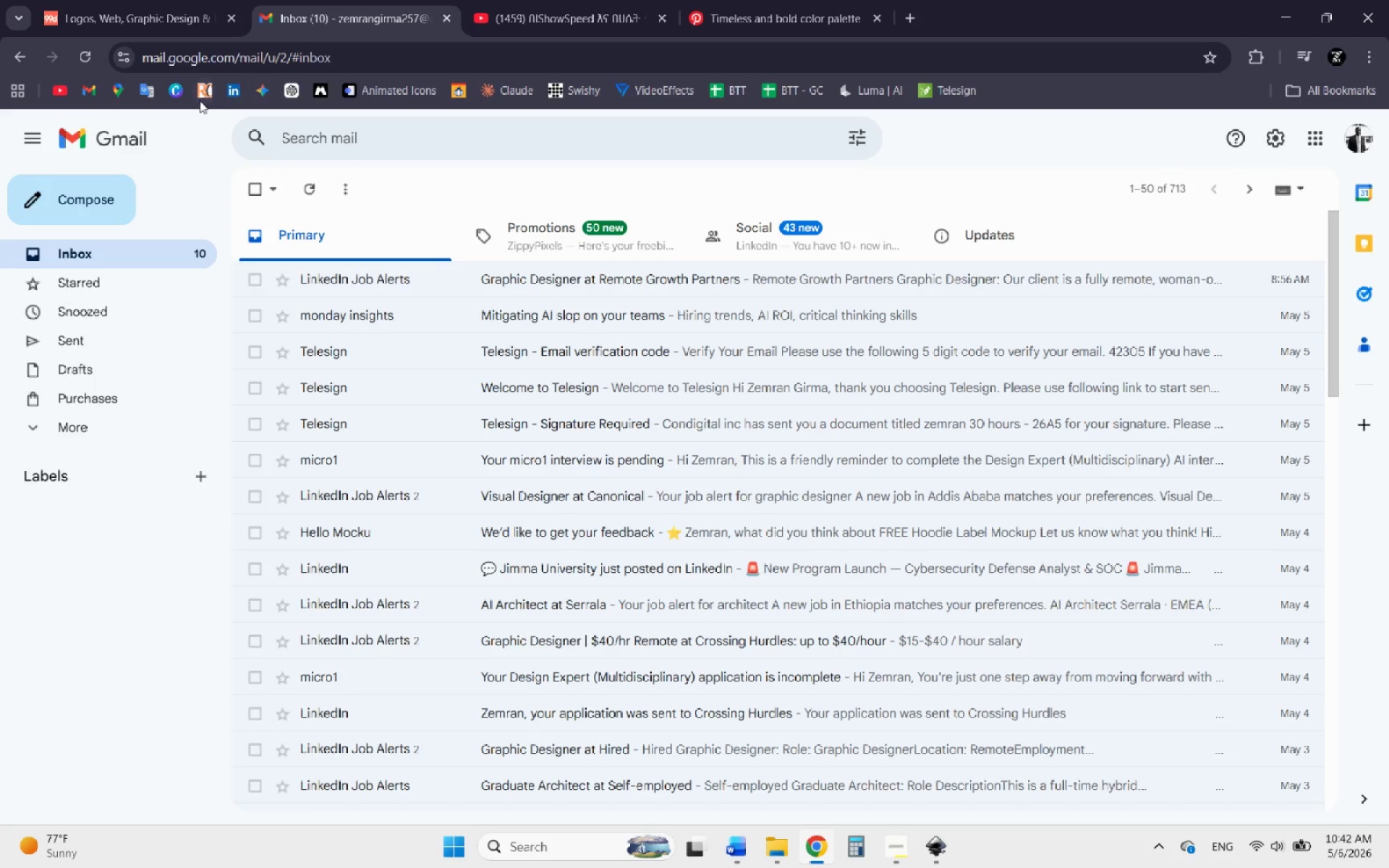 
left_click([300, 189])
 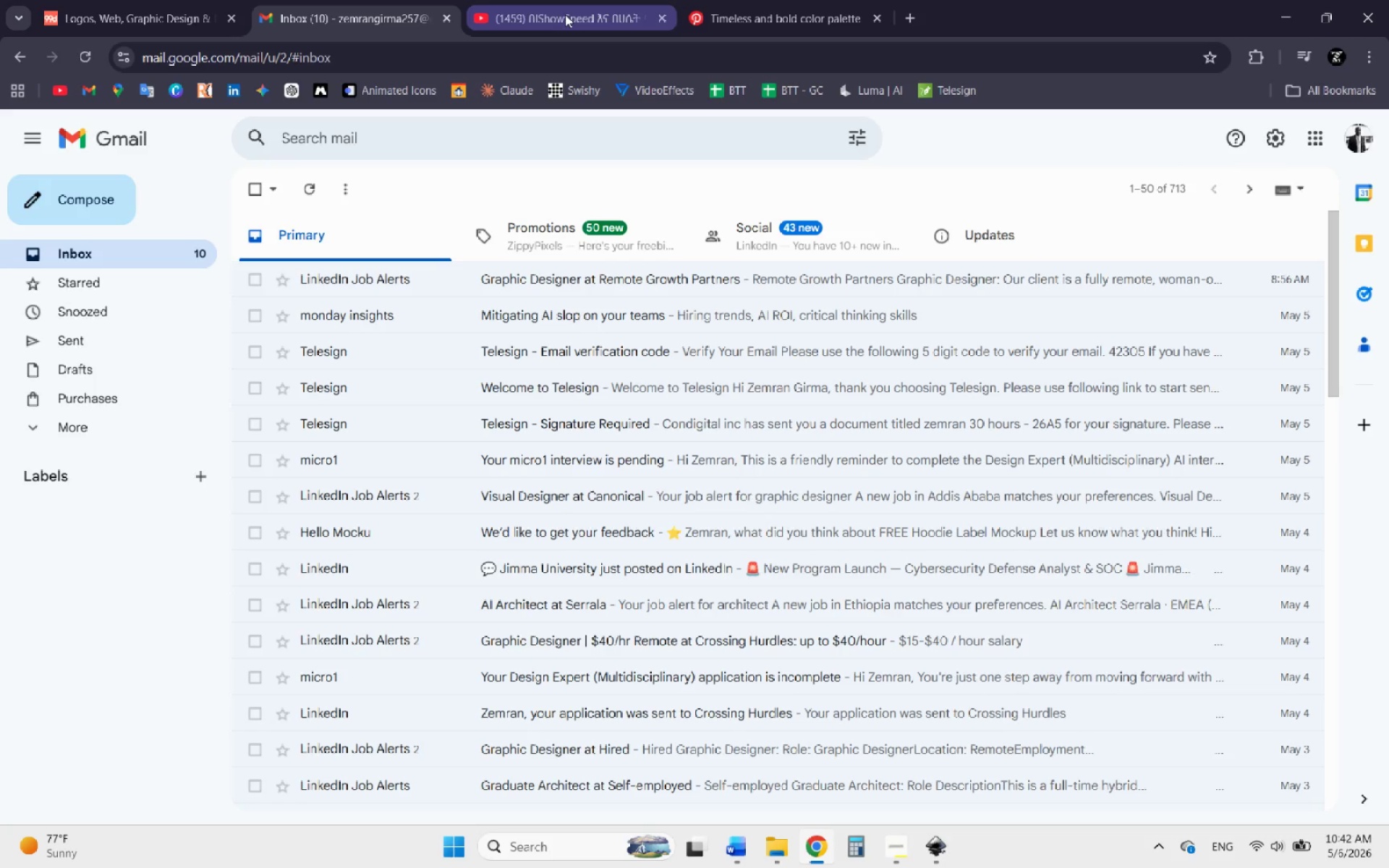 
left_click([565, 14])
 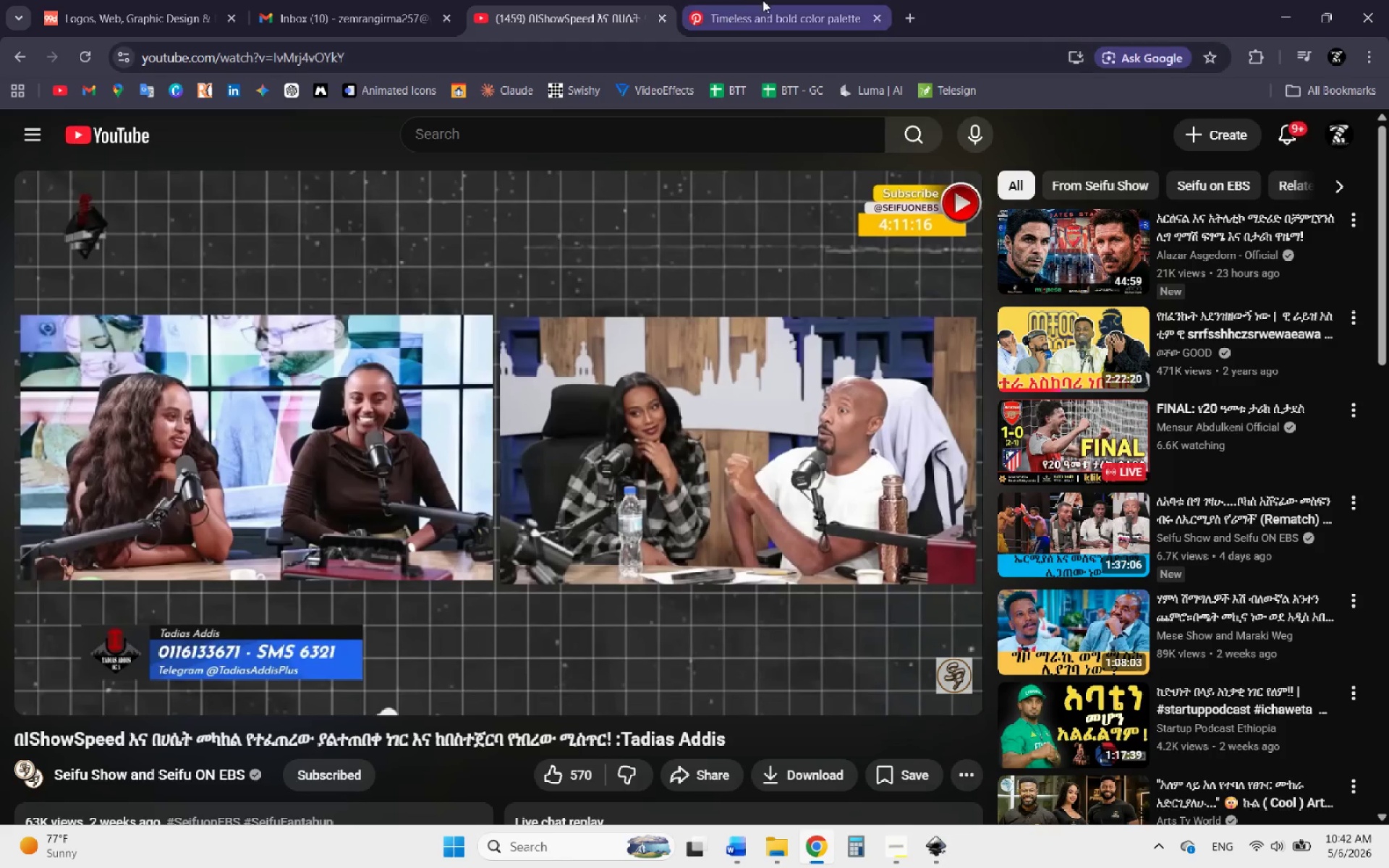 
left_click([766, 0])
 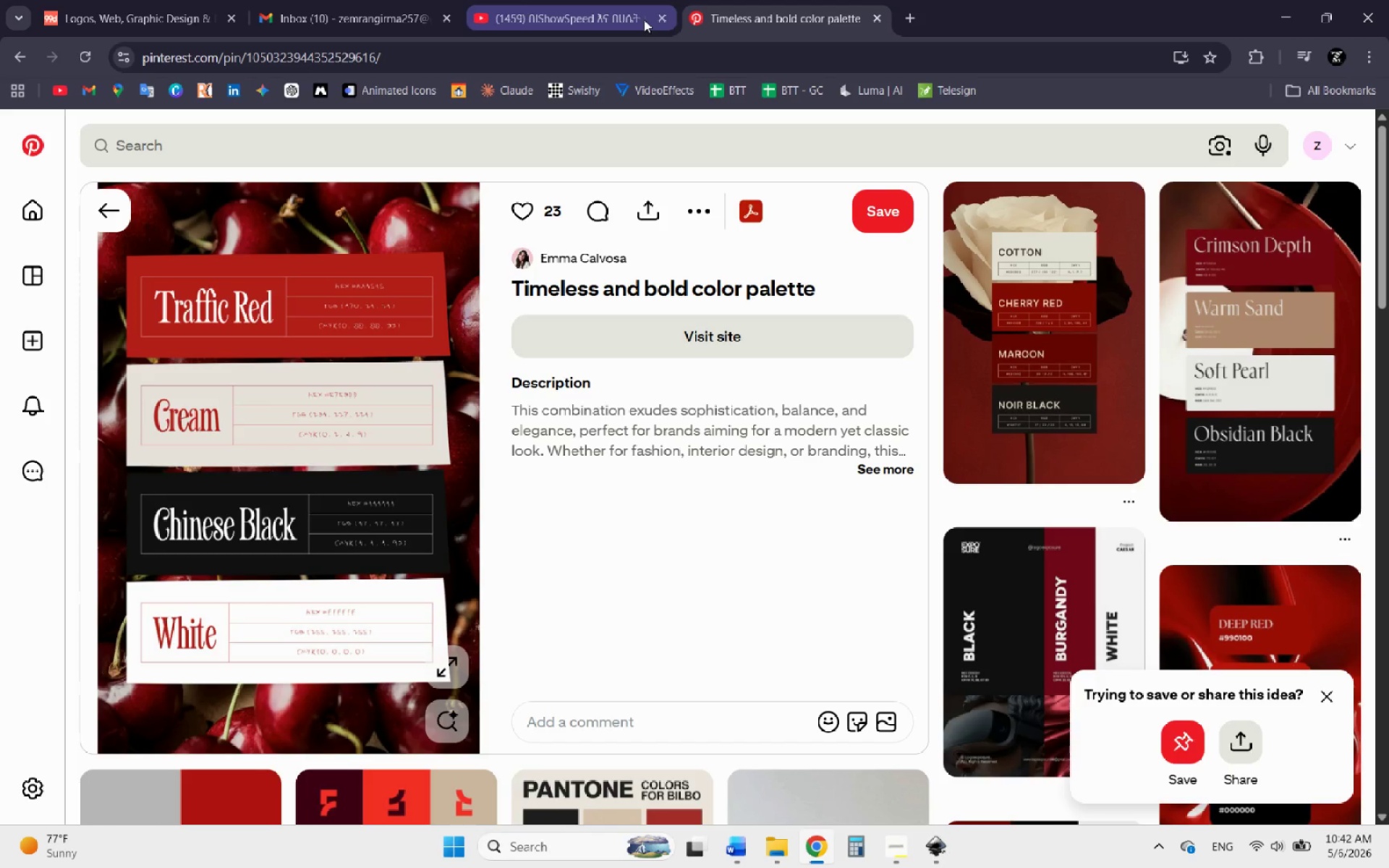 
left_click([616, 8])
 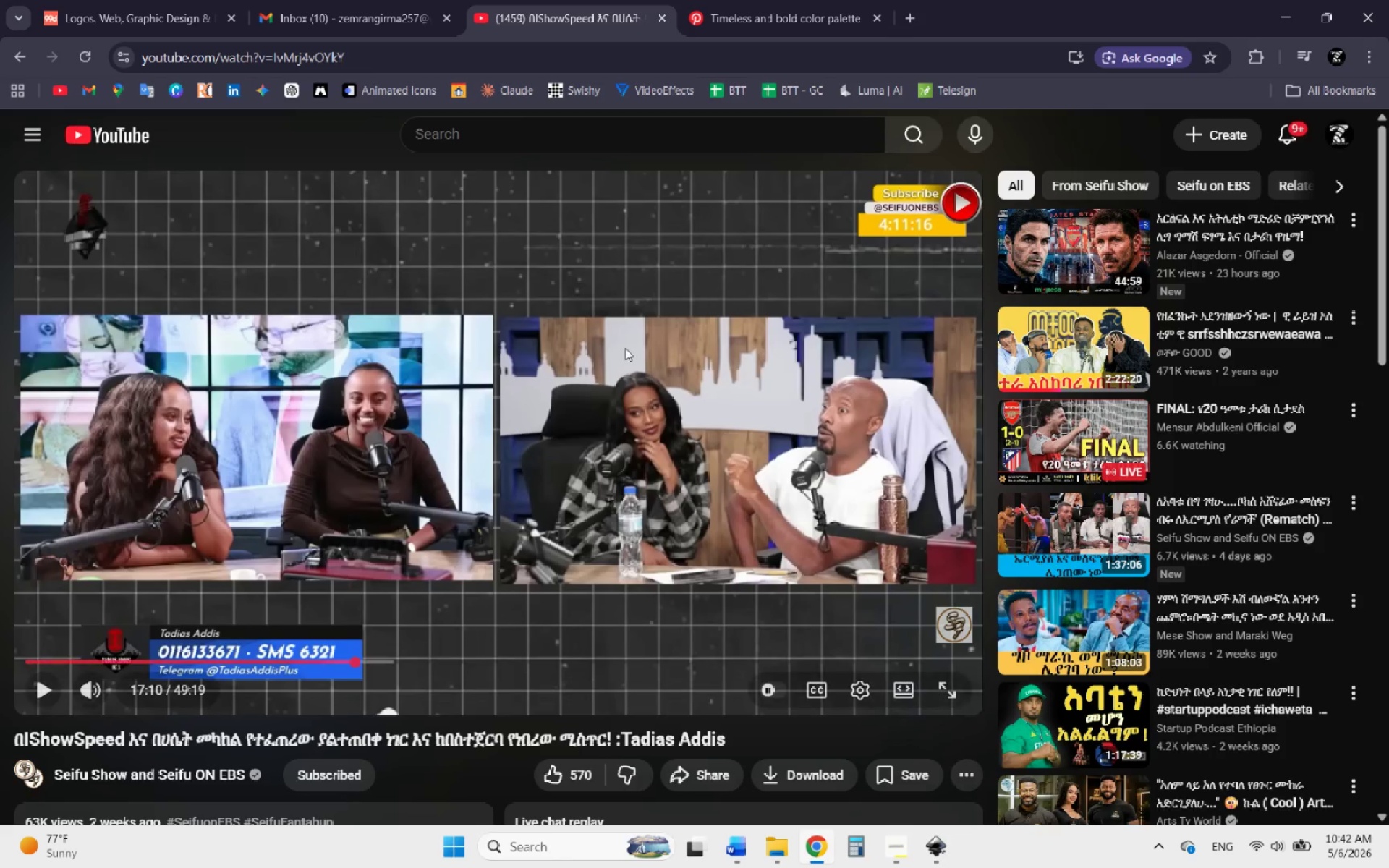 
left_click([624, 354])
 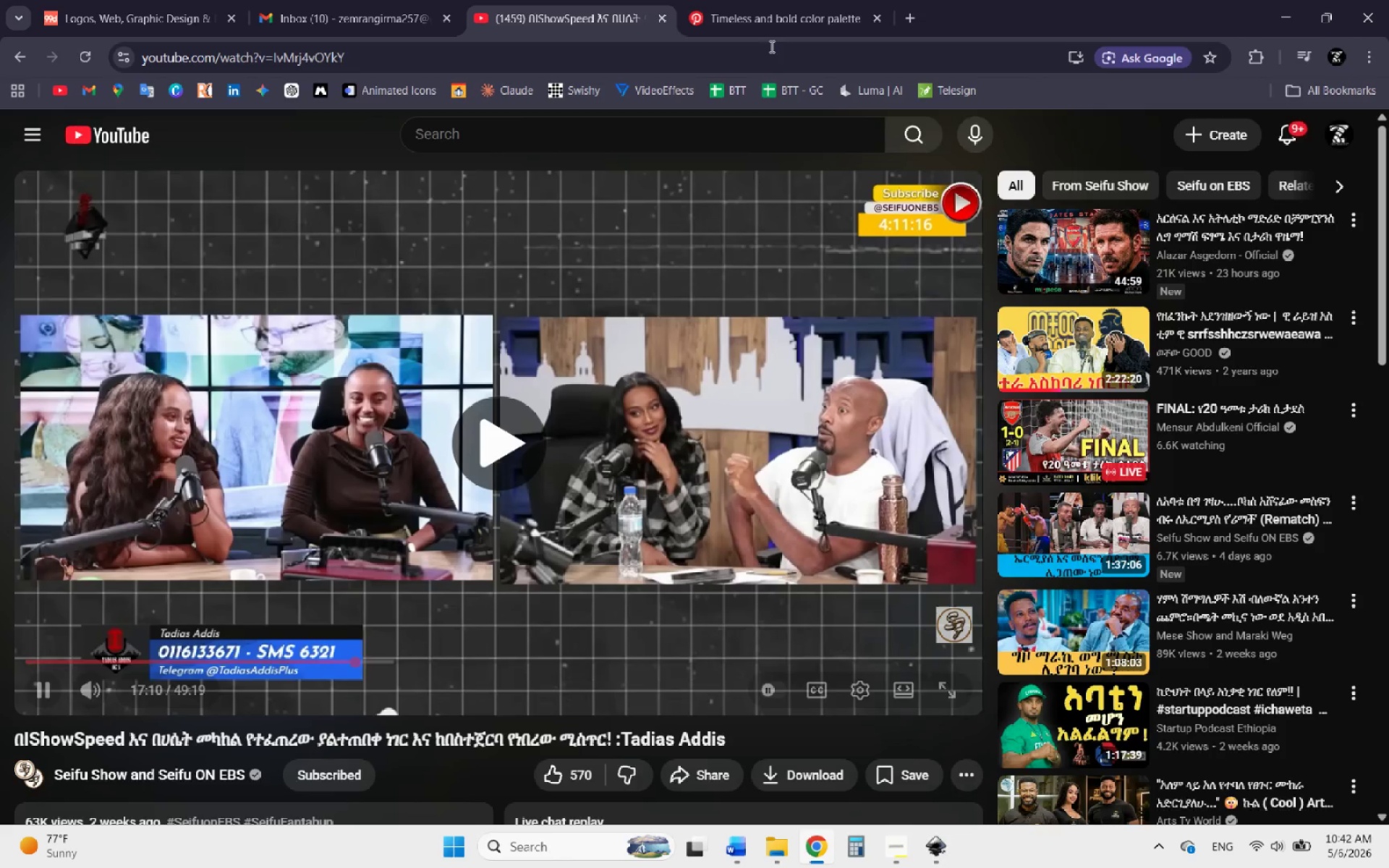 
left_click([772, 0])
 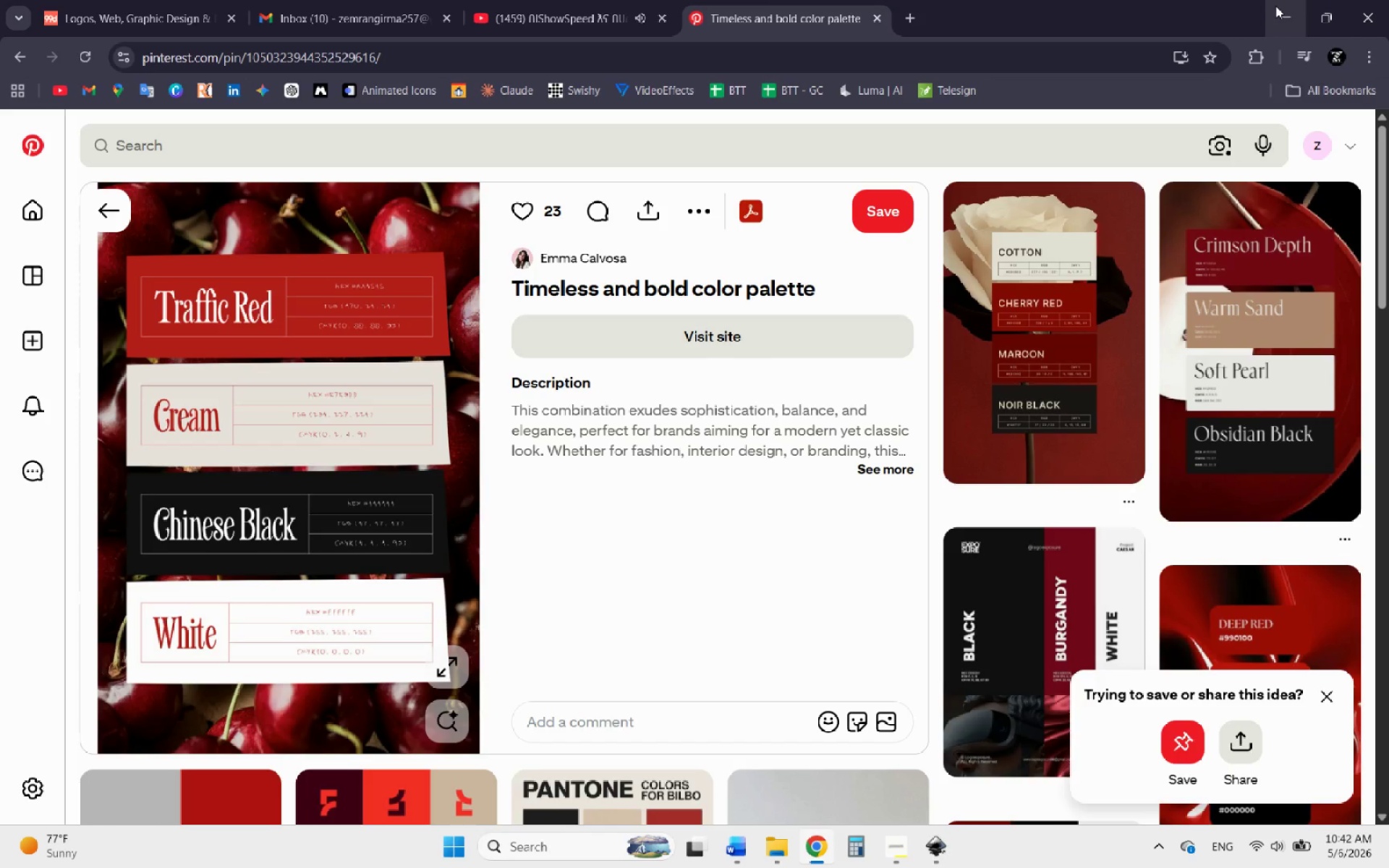 
left_click([1275, 6])
 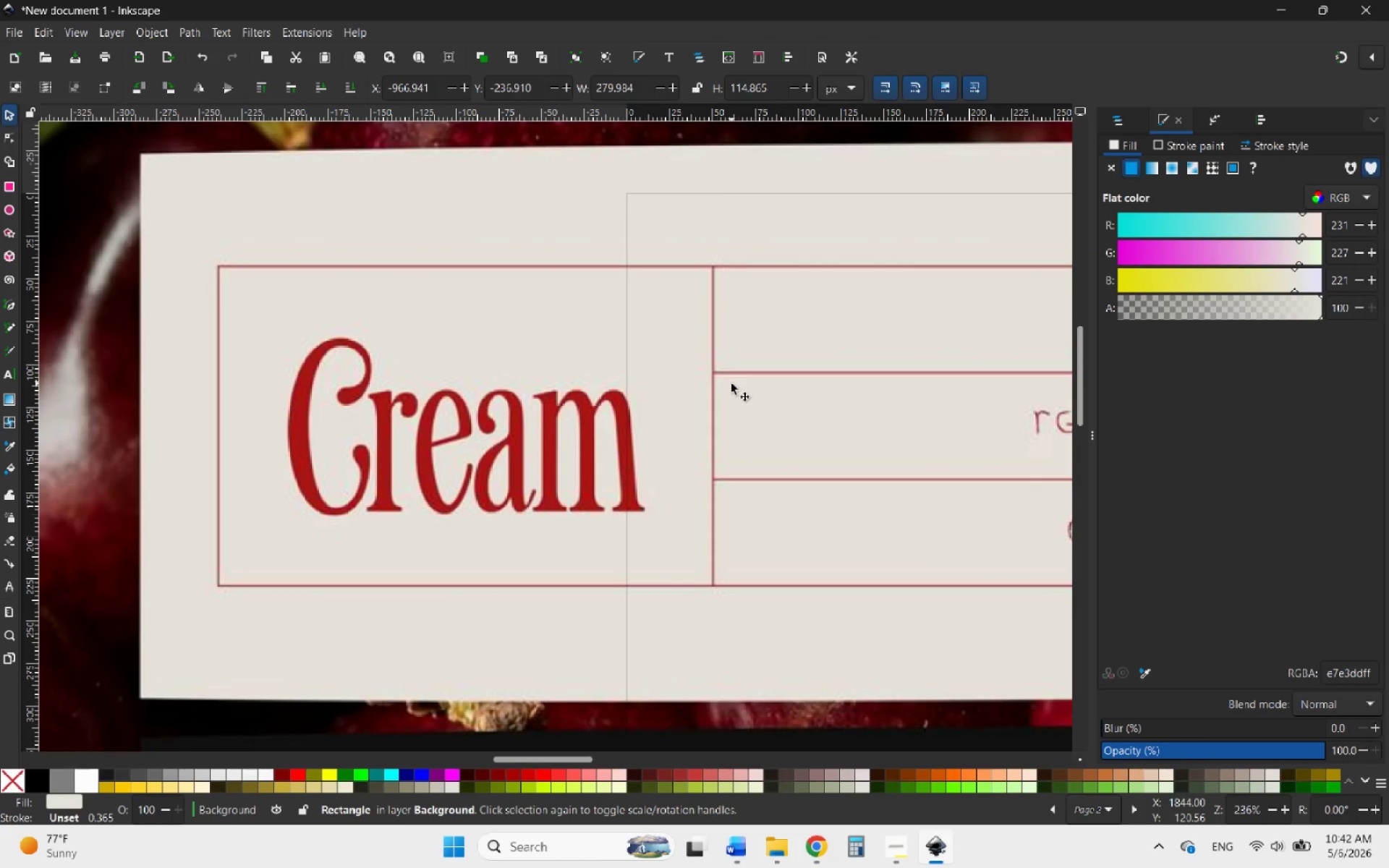 
hold_key(key=ControlLeft, duration=1.97)
scroll: coordinate [655, 414], scroll_direction: down, amount: 5.0
 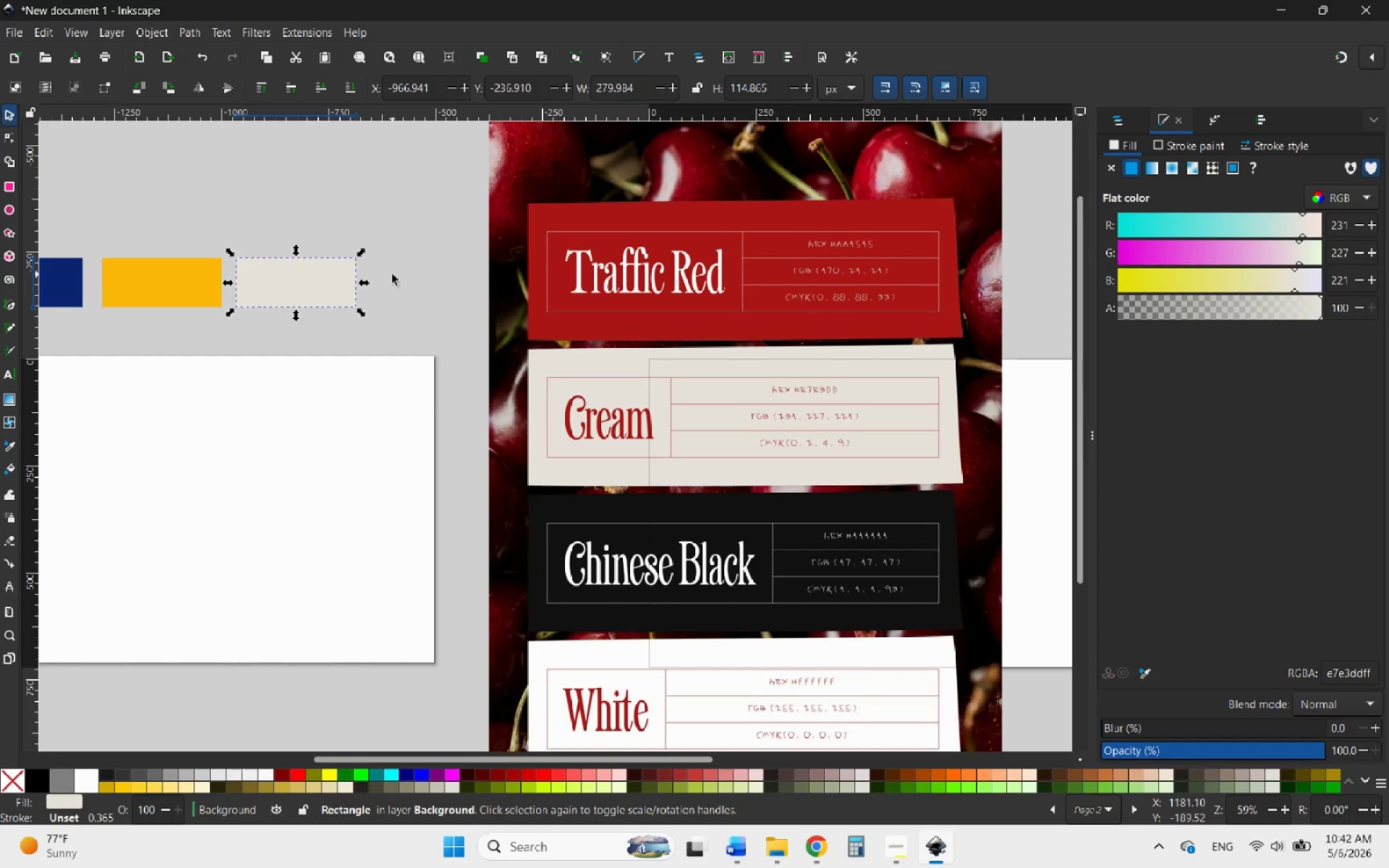 
left_click([409, 284])
 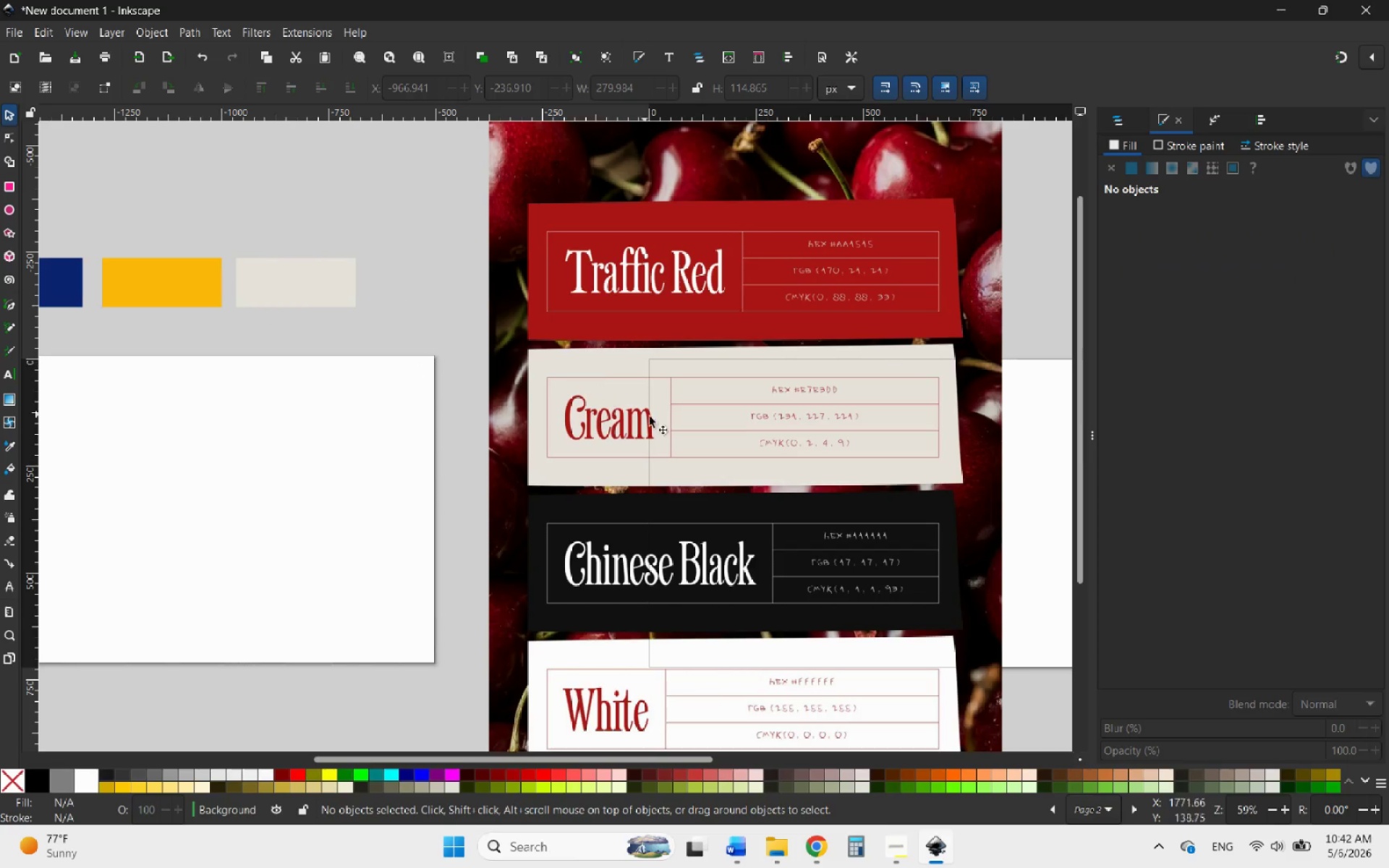 
left_click([658, 421])
 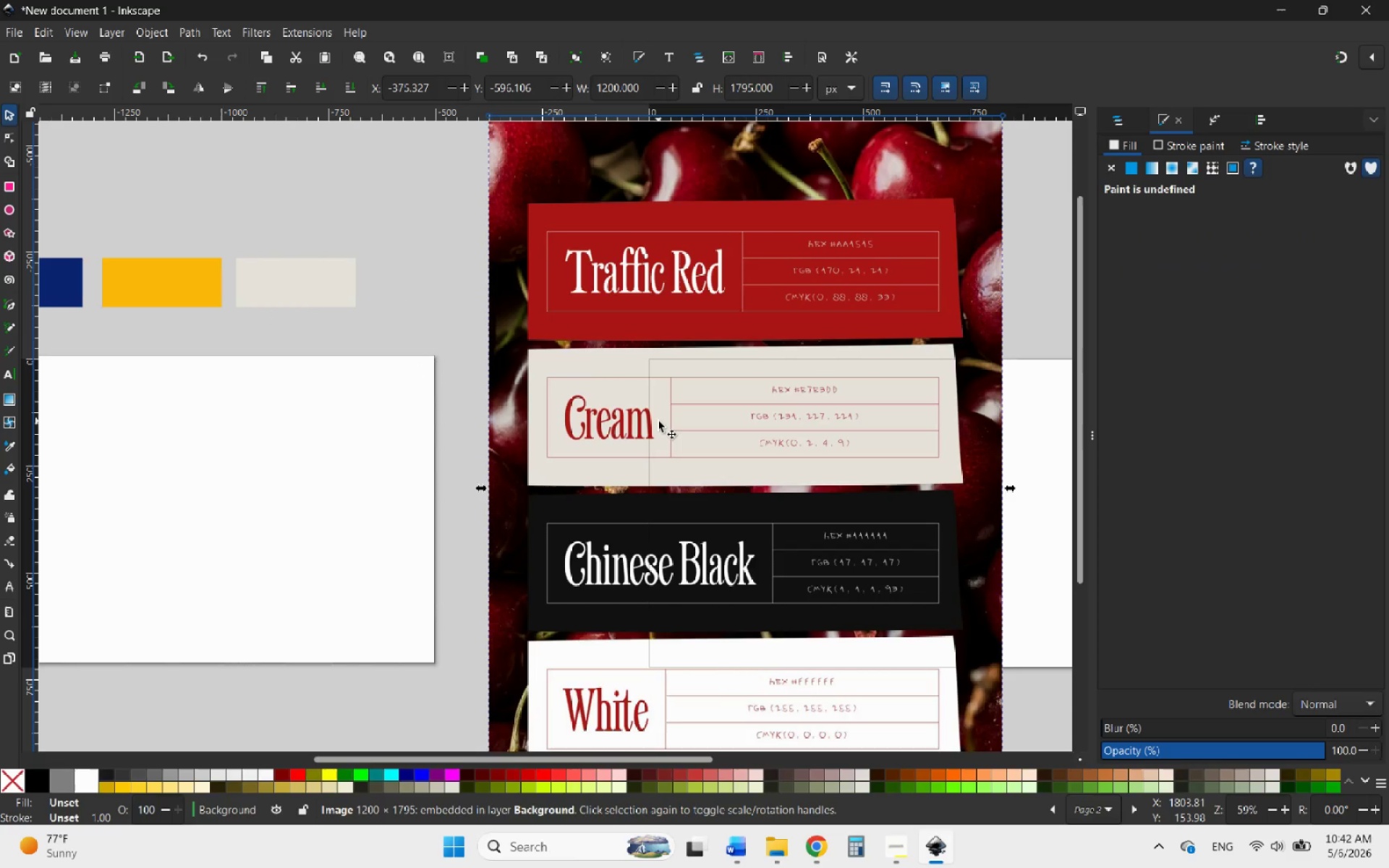 
key(Delete)
 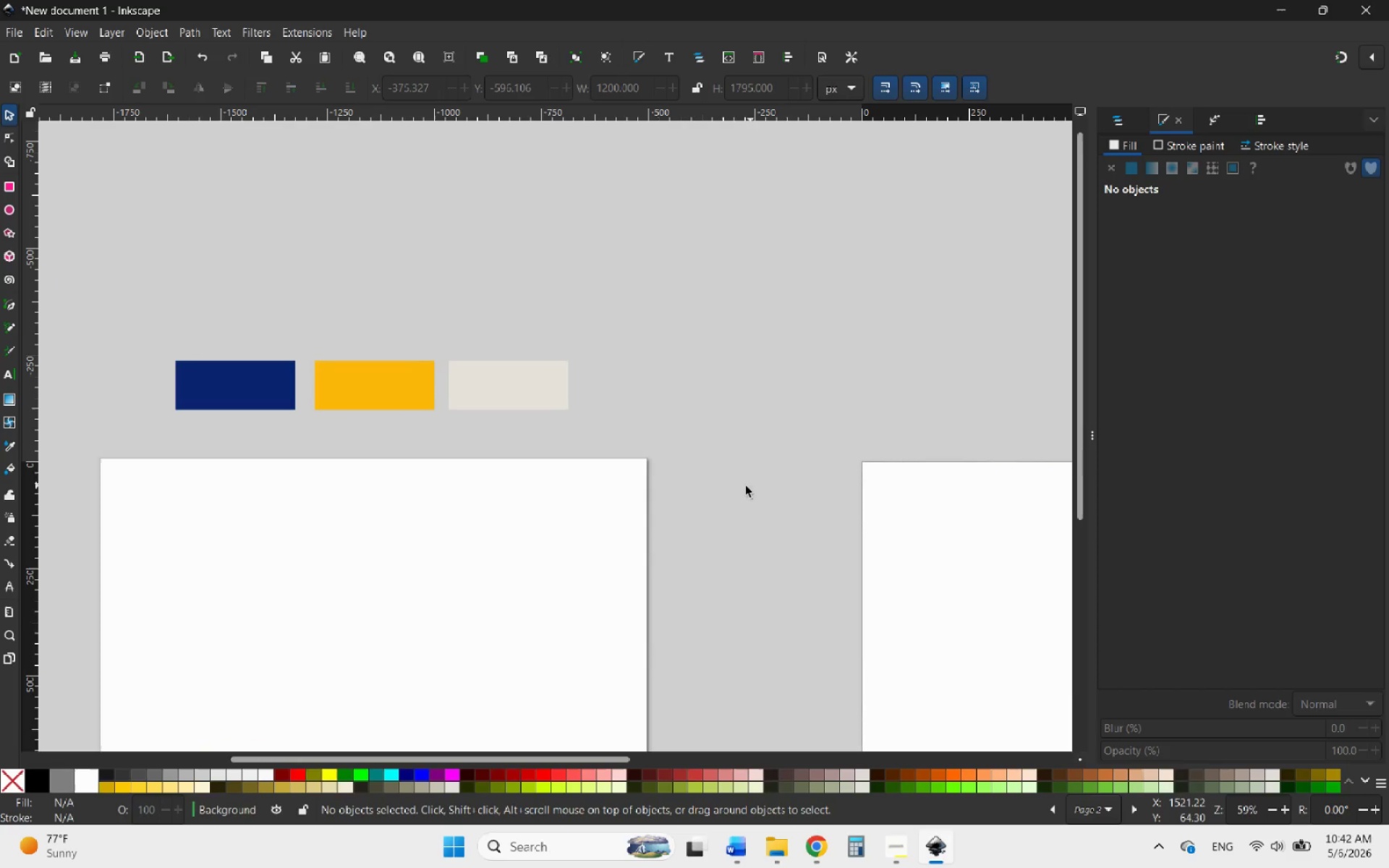 
left_click_drag(start_coordinate=[662, 423], to_coordinate=[137, 272])
 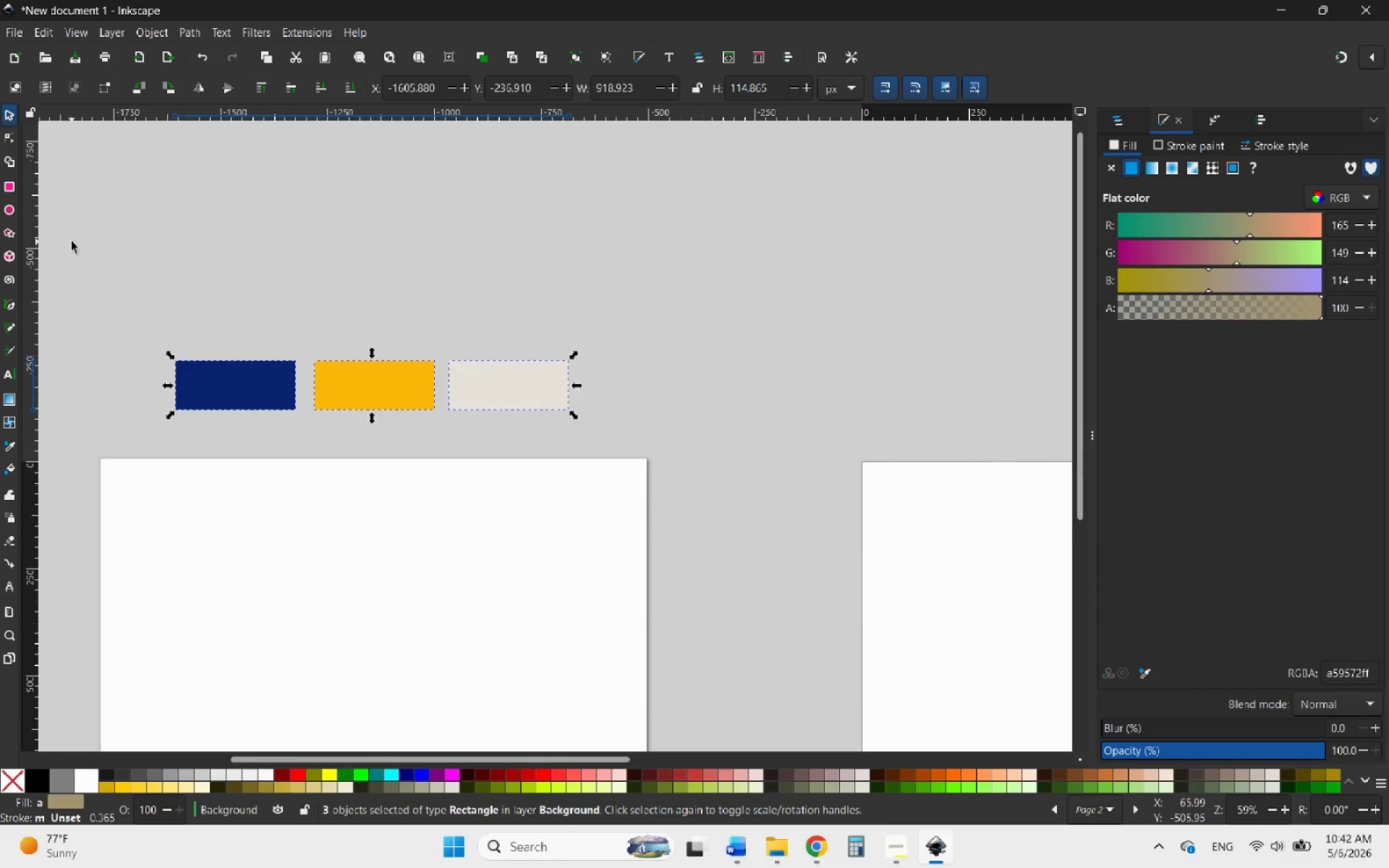 
right_click([292, 388])
 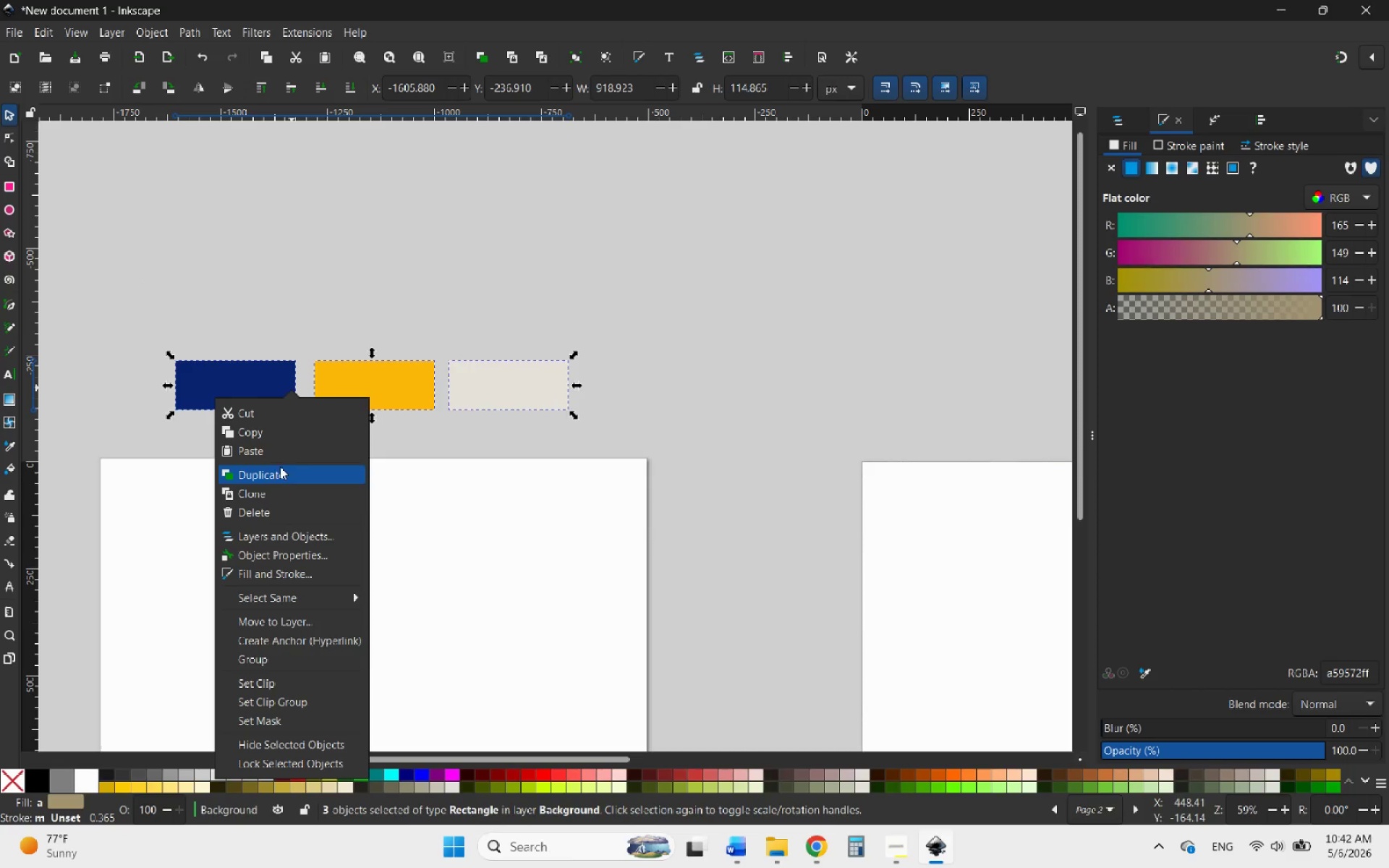 
left_click([280, 467])
 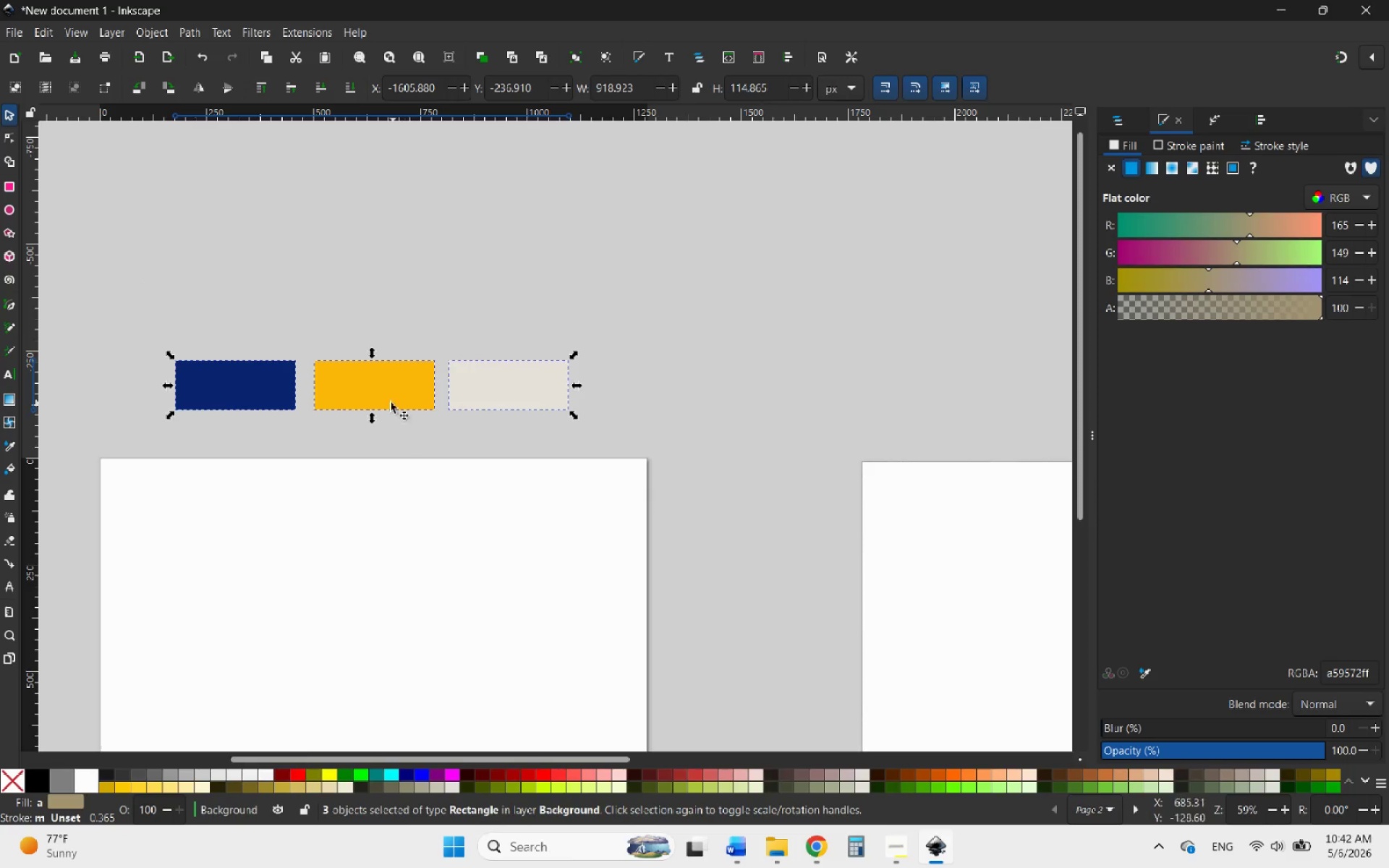 
left_click_drag(start_coordinate=[381, 391], to_coordinate=[459, 433])
 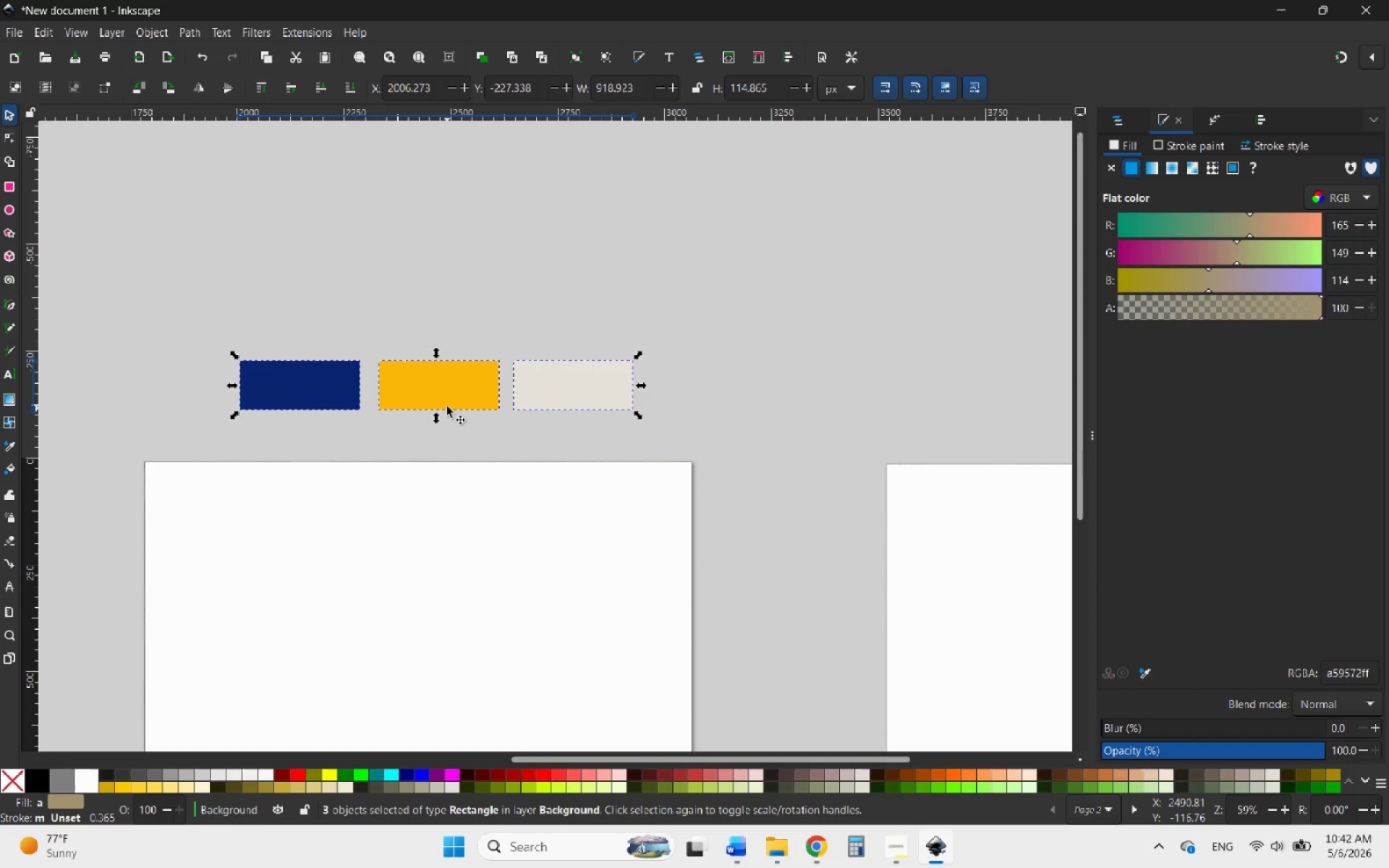 
hold_key(key=ControlLeft, duration=4.16)
 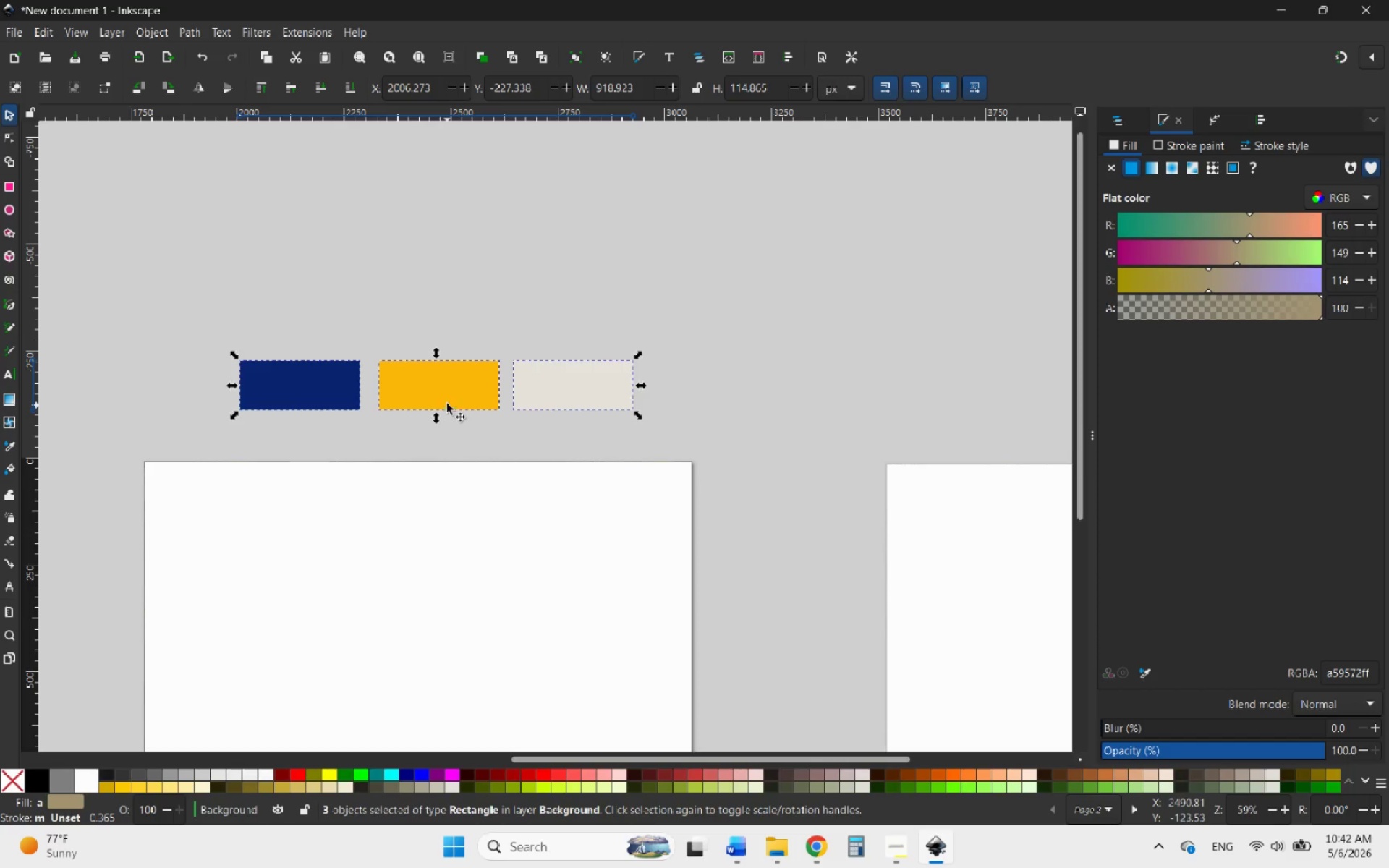 
right_click([446, 399])
 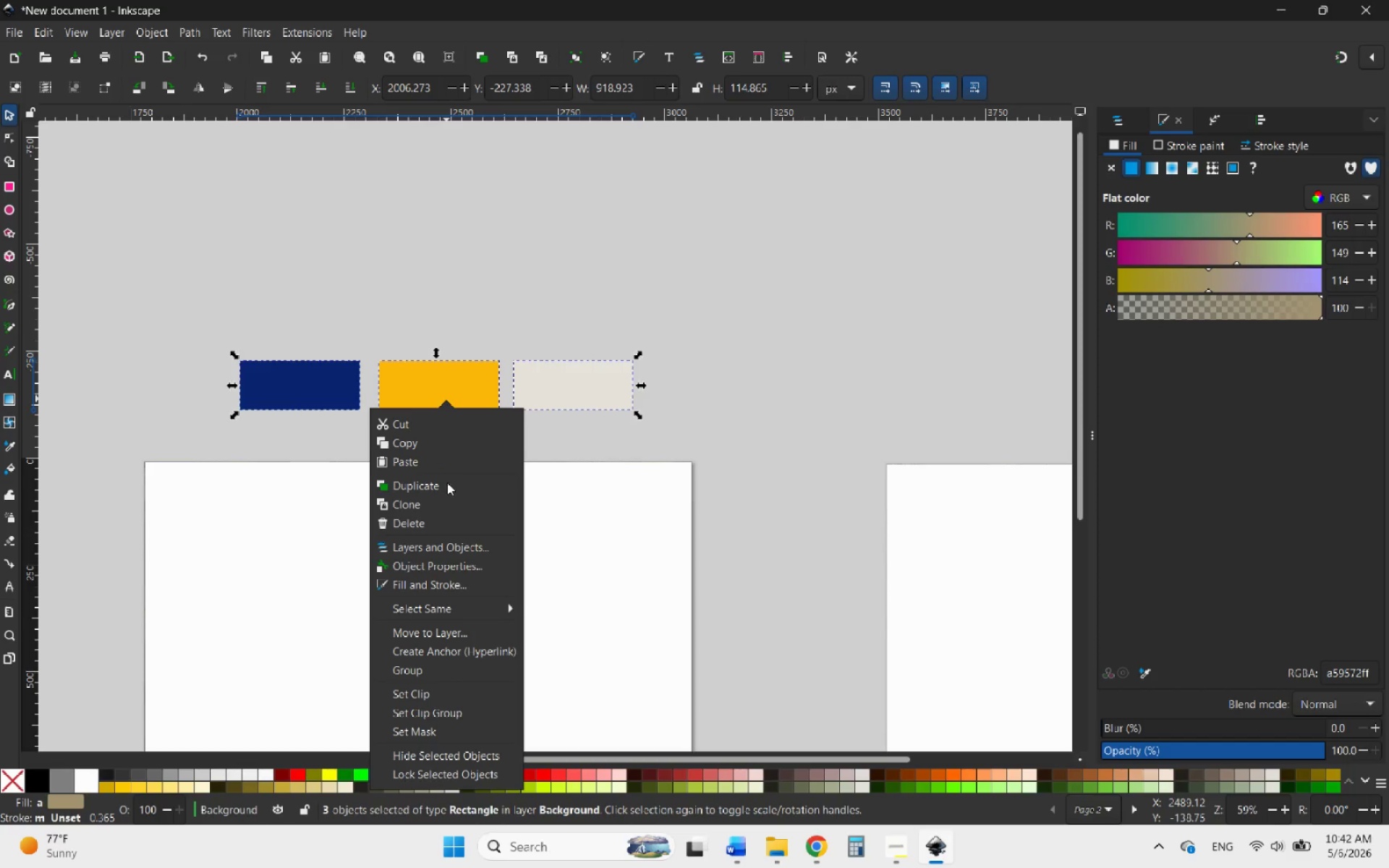 
left_click([447, 482])
 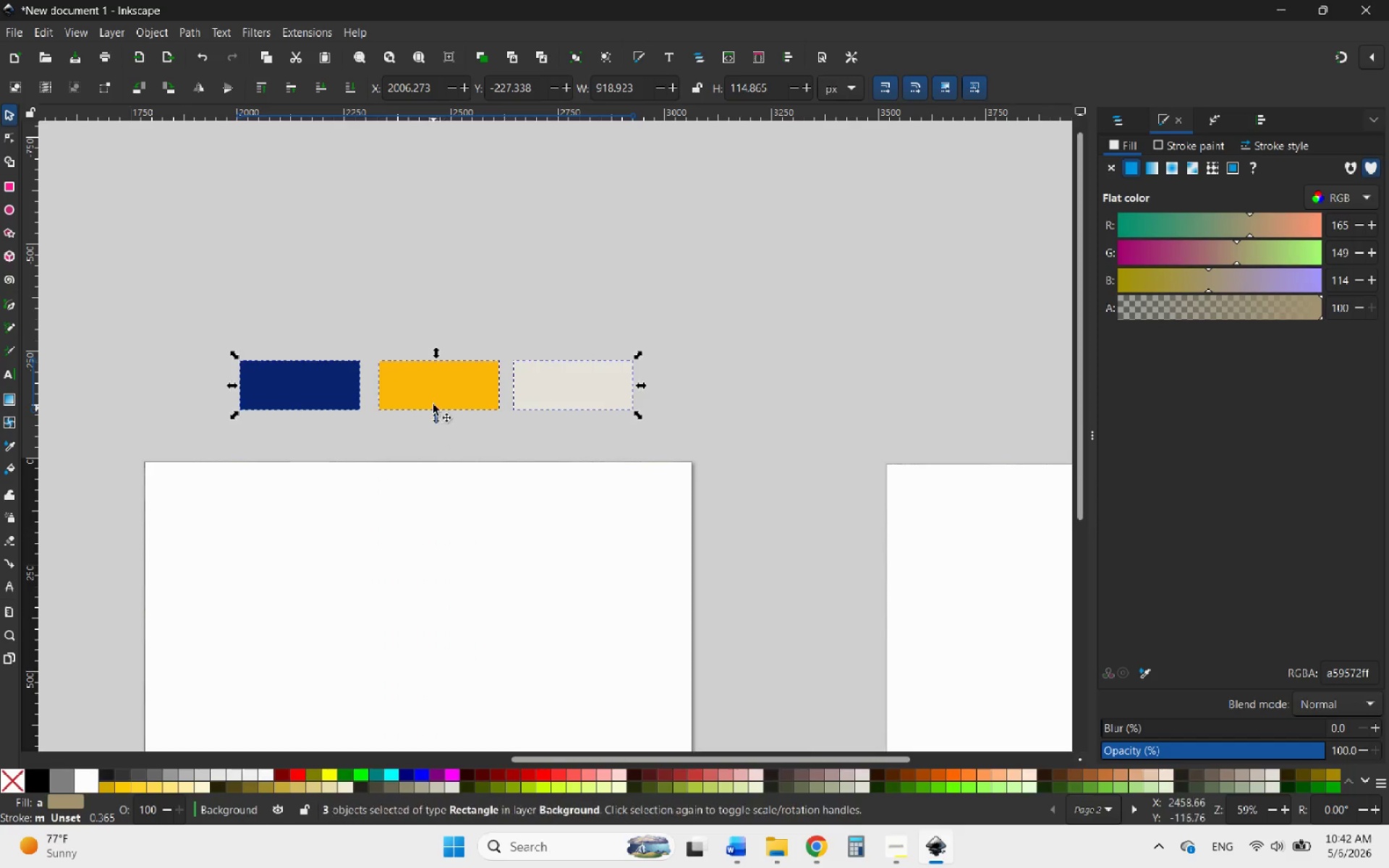 
left_click_drag(start_coordinate=[429, 396], to_coordinate=[436, 412])
 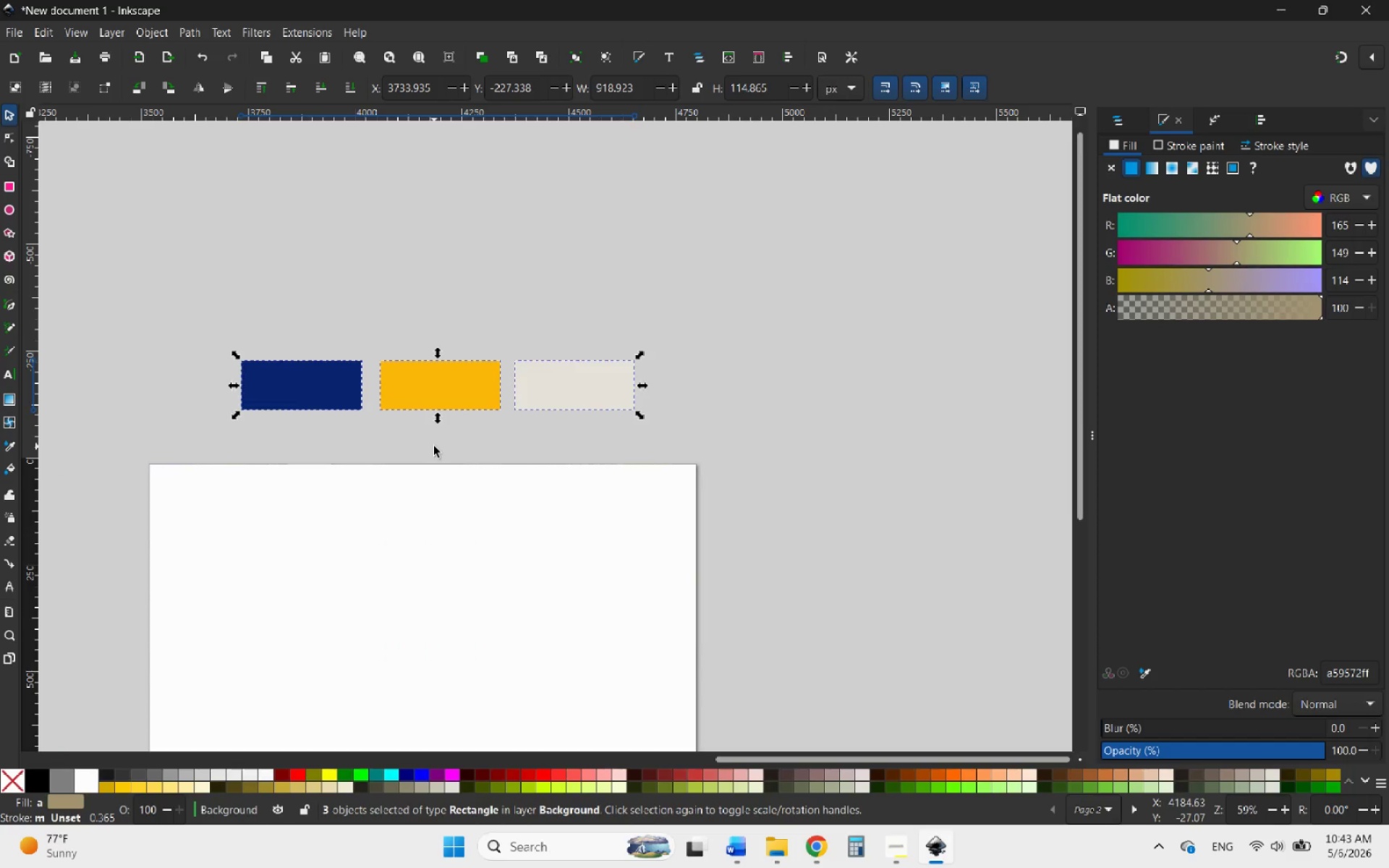 
hold_key(key=ControlLeft, duration=3.95)
 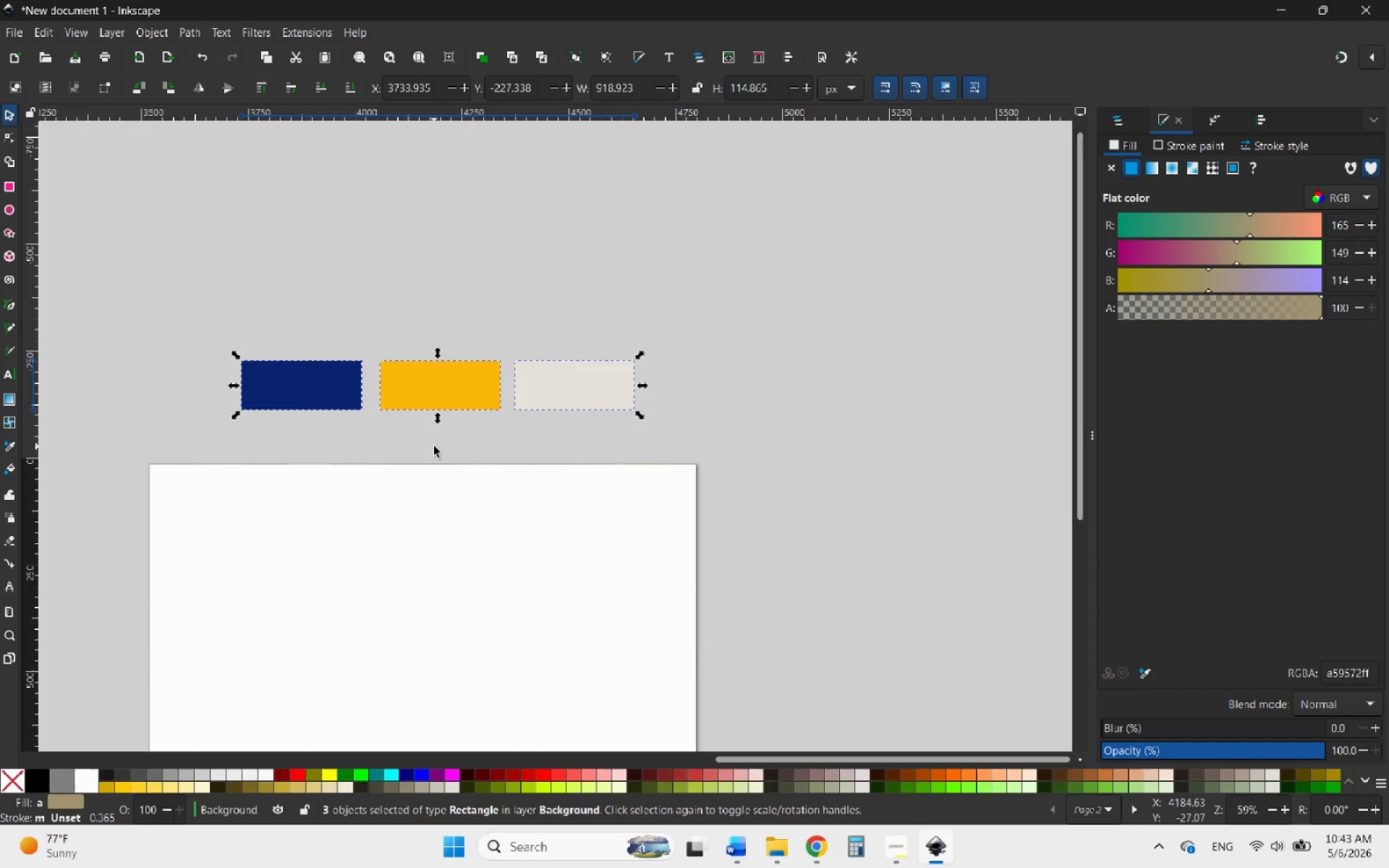 
left_click([434, 446])
 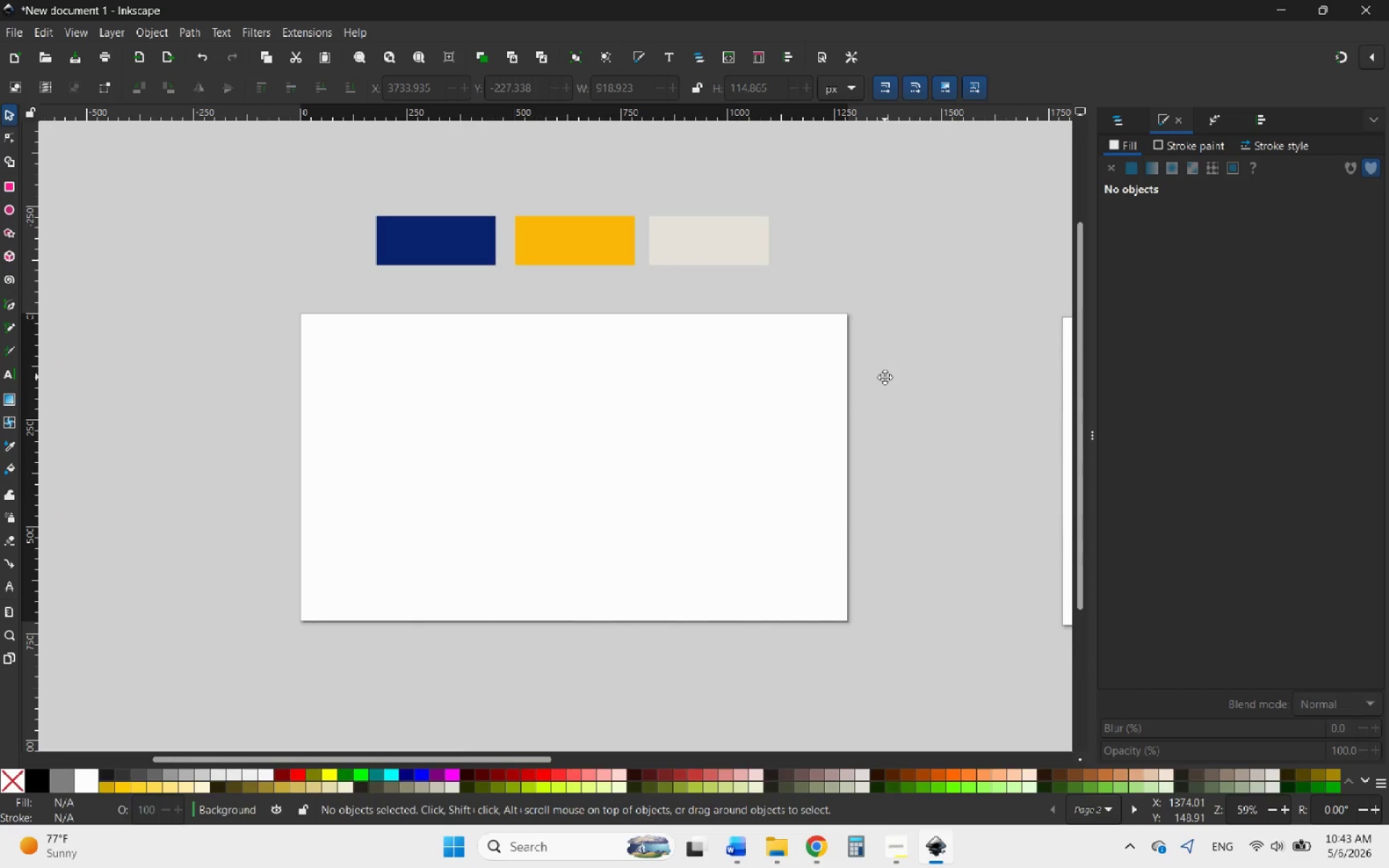 
wait(6.1)
 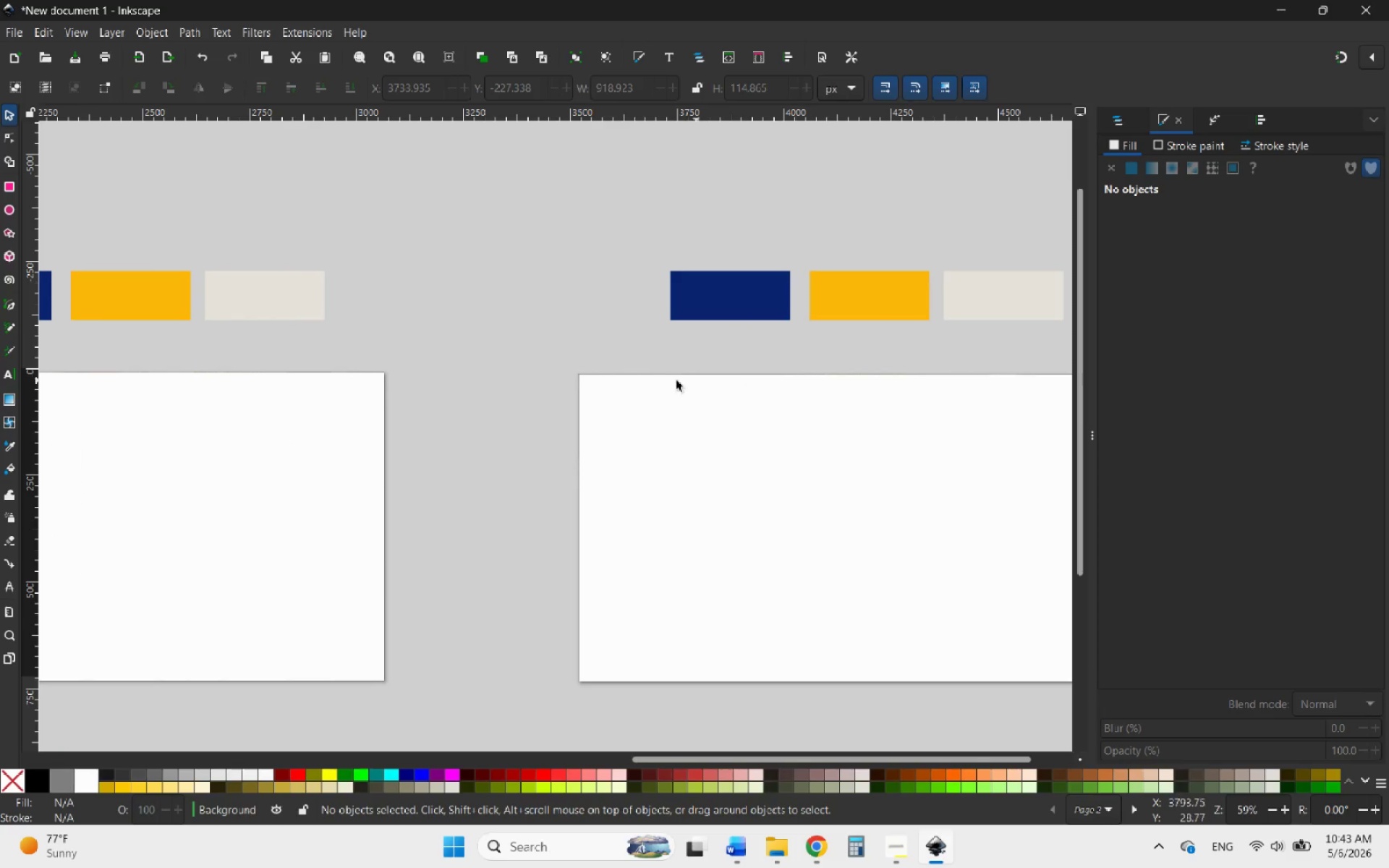 
mouse_move([844, 854])
 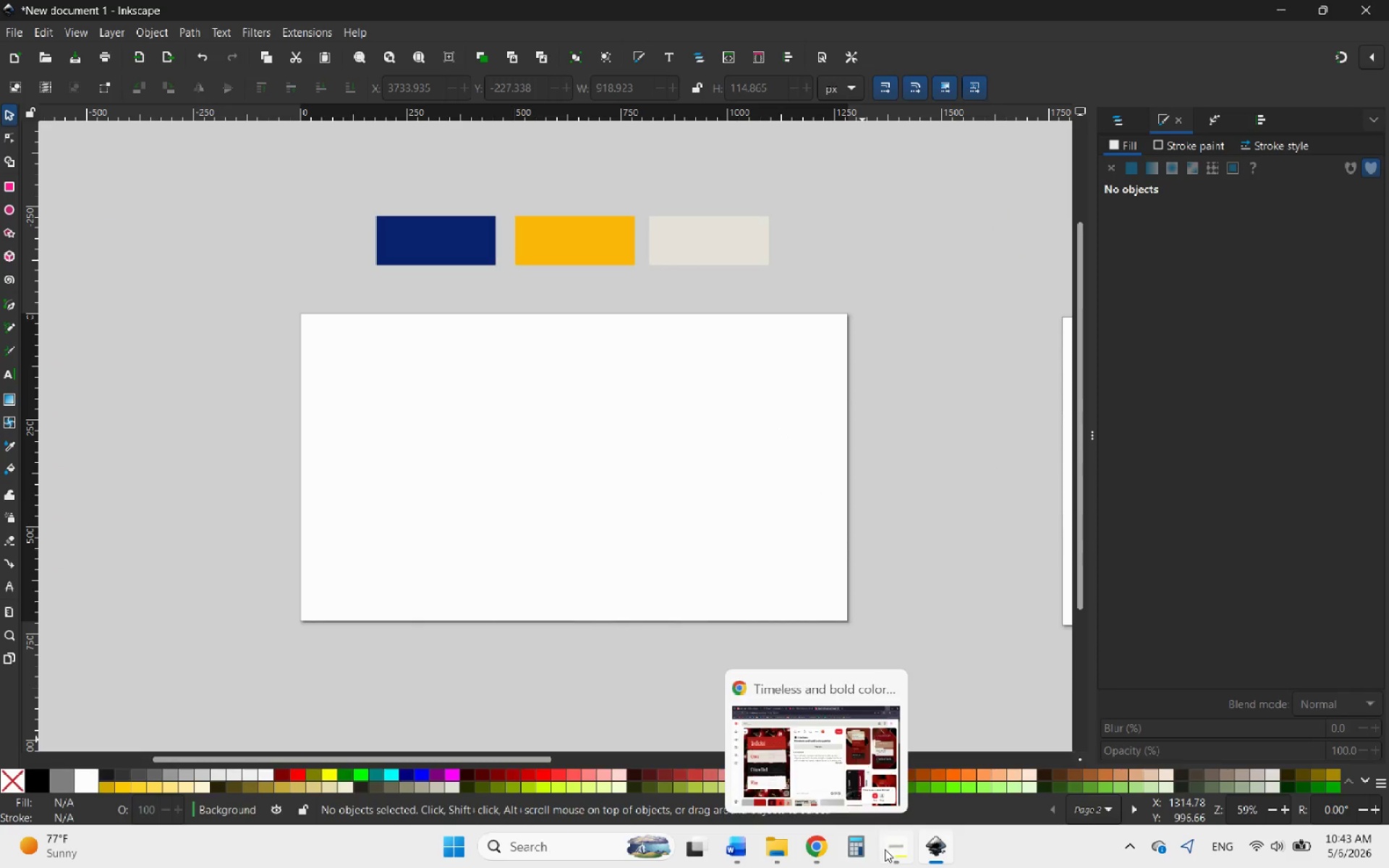 
left_click([887, 849])